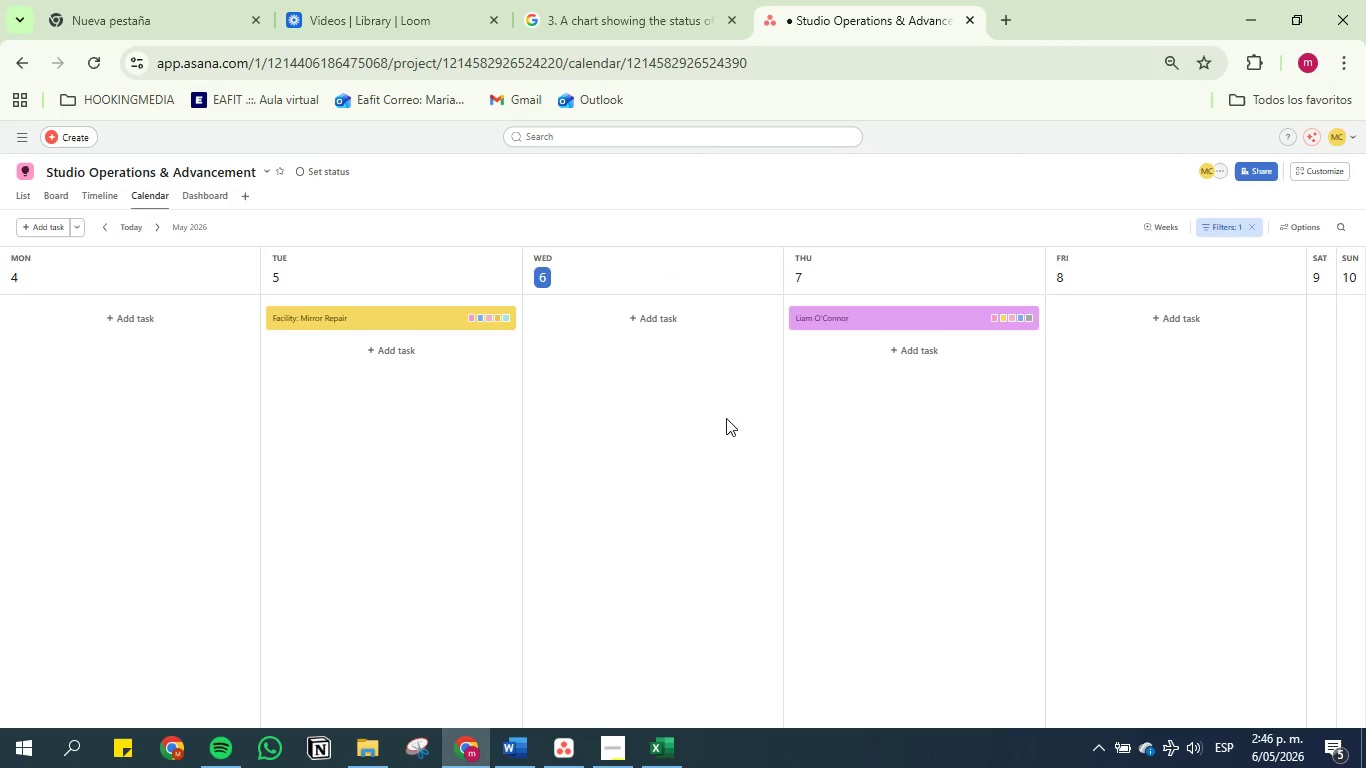 
scroll: coordinate [438, 370], scroll_direction: down, amount: 1.0
 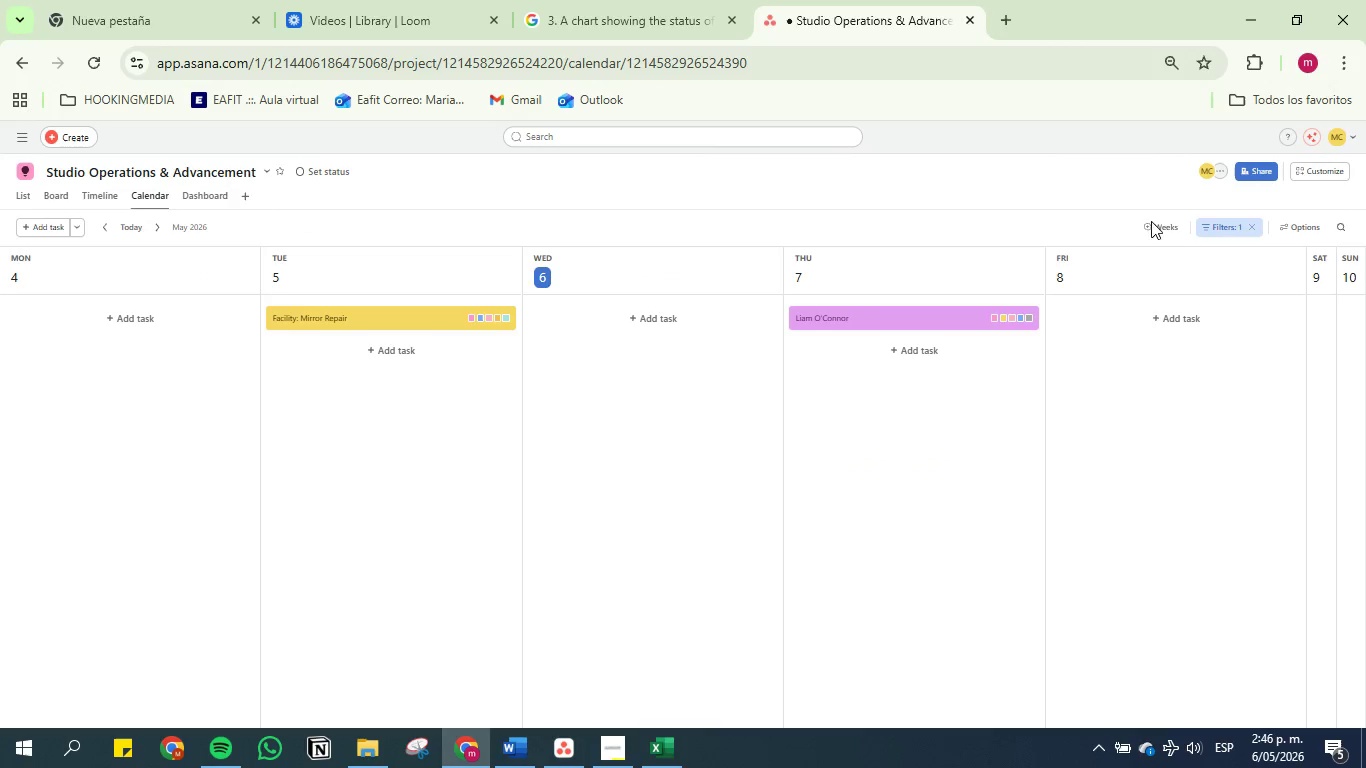 
left_click([1169, 226])
 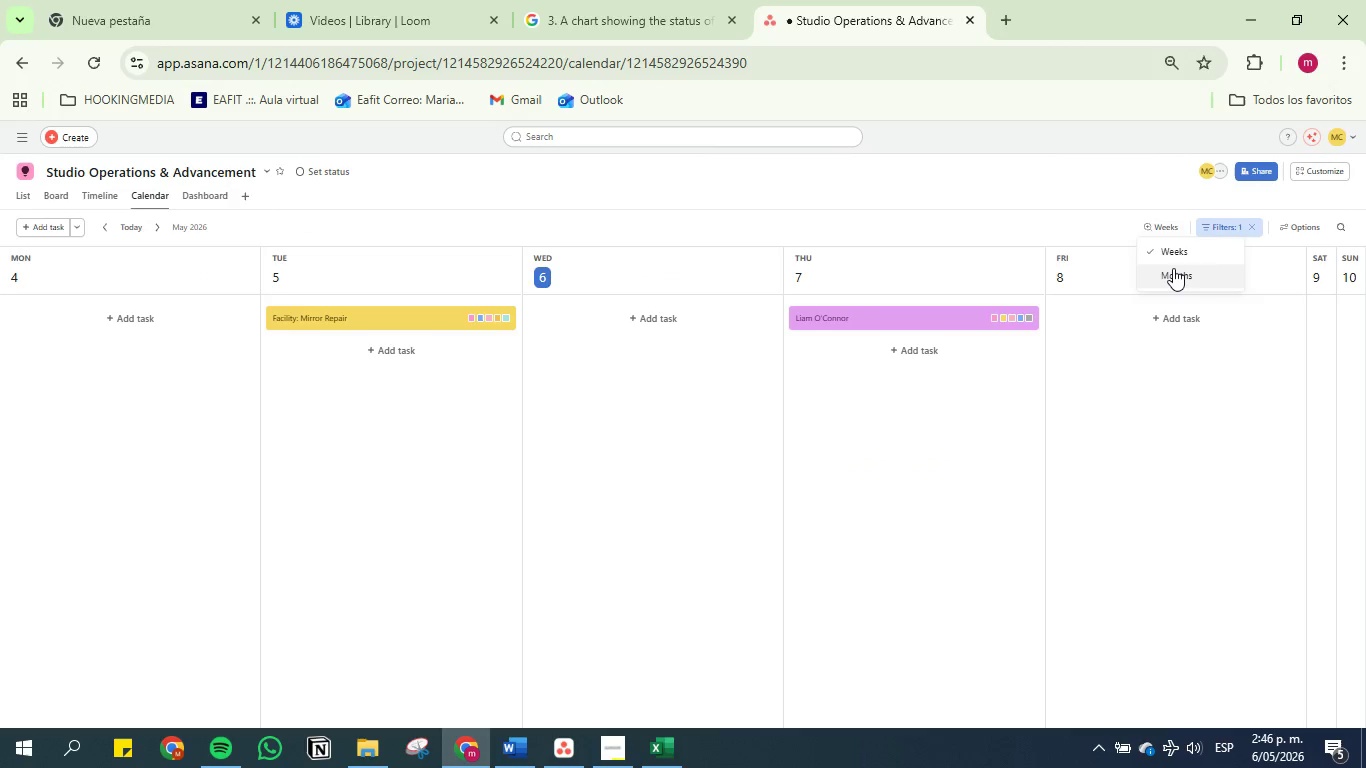 
left_click([1173, 269])
 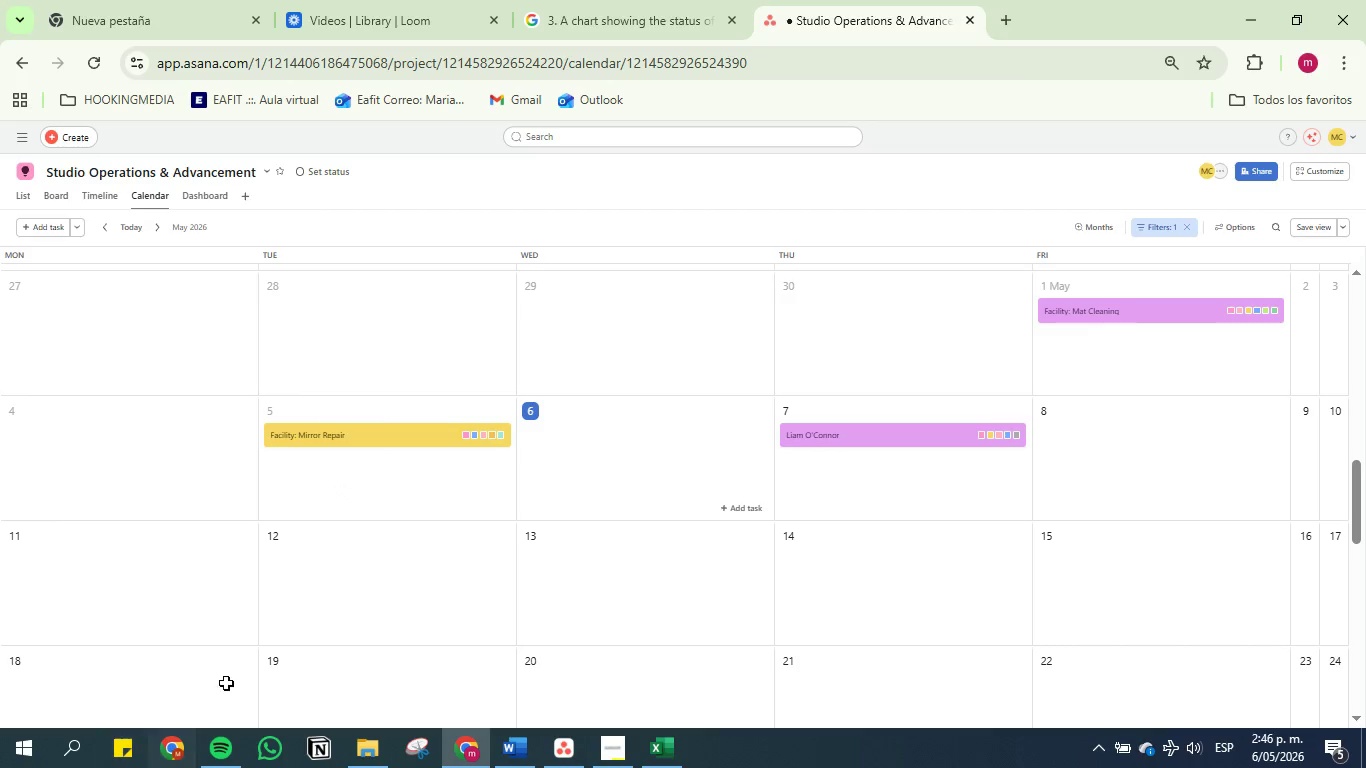 
left_click([431, 756])
 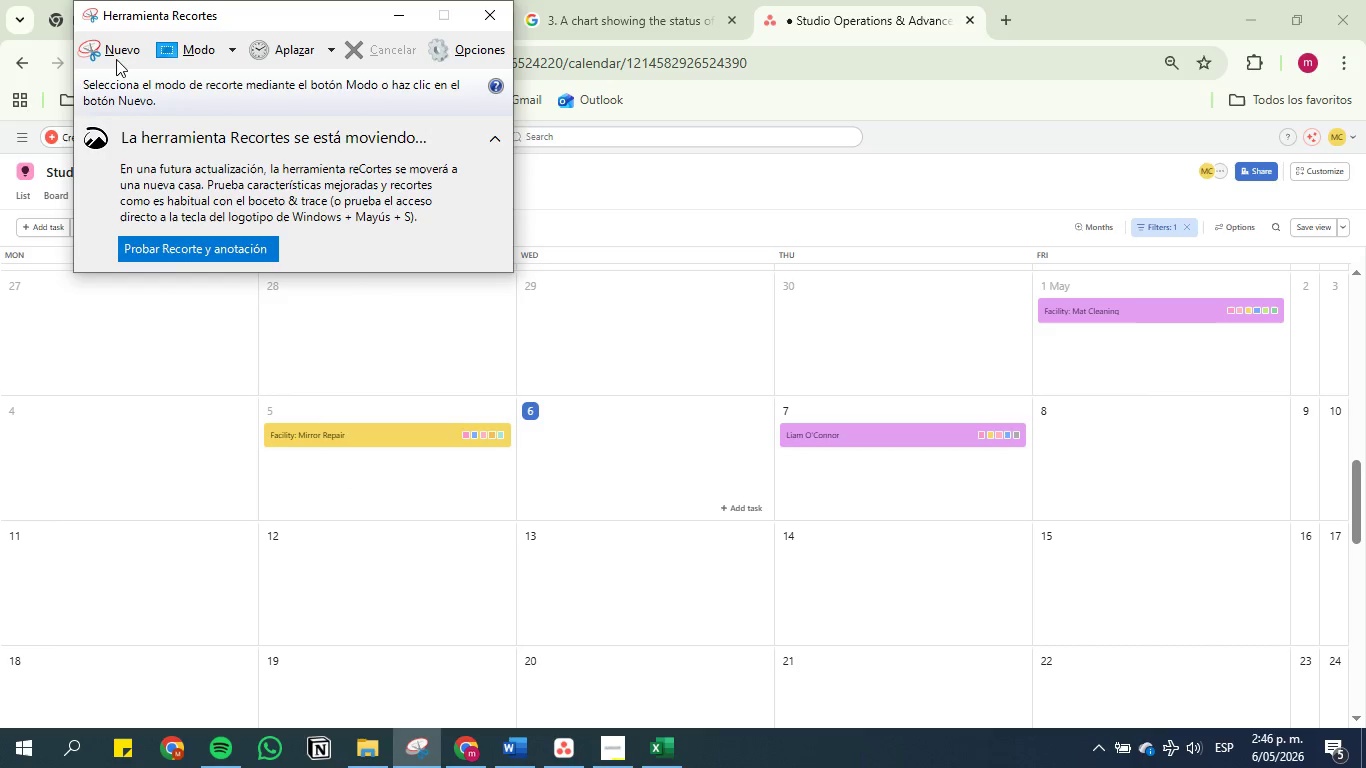 
left_click([116, 56])
 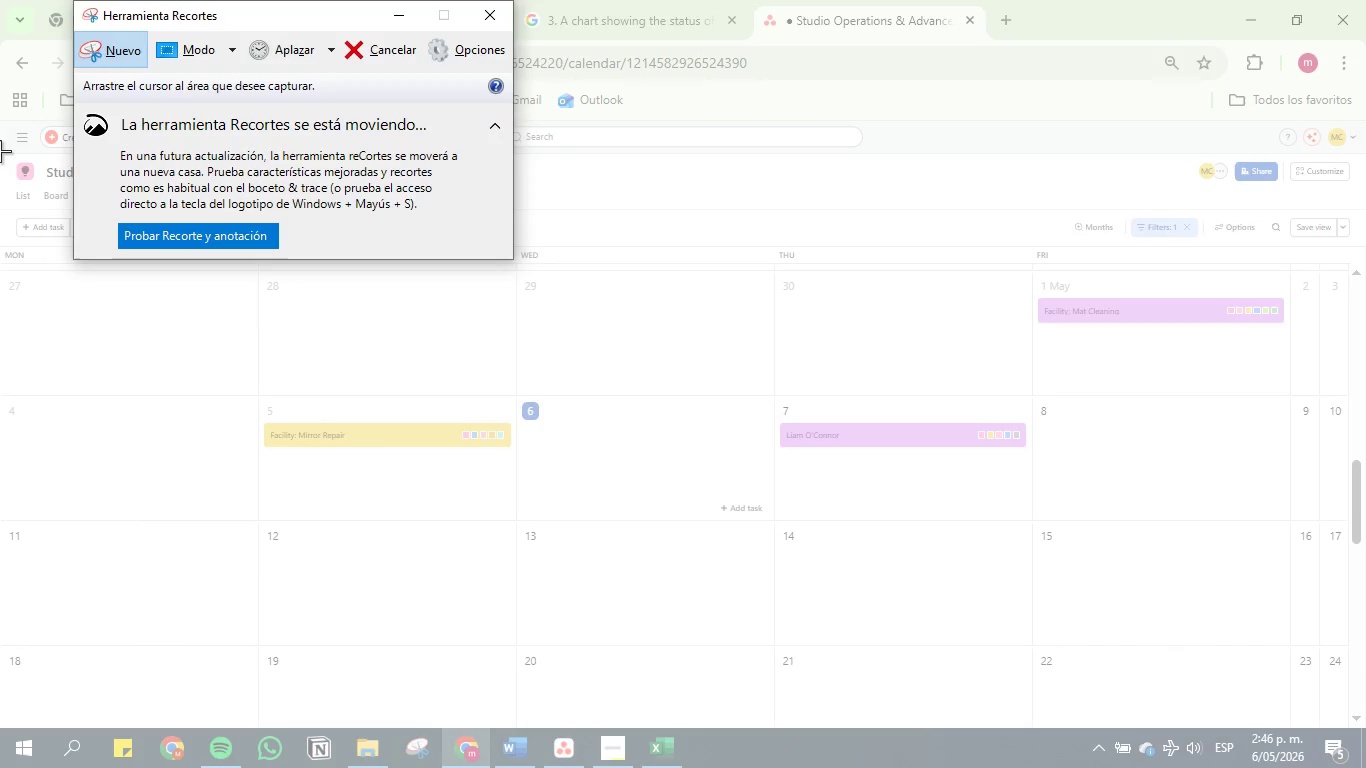 
left_click_drag(start_coordinate=[0, 151], to_coordinate=[1363, 725])
 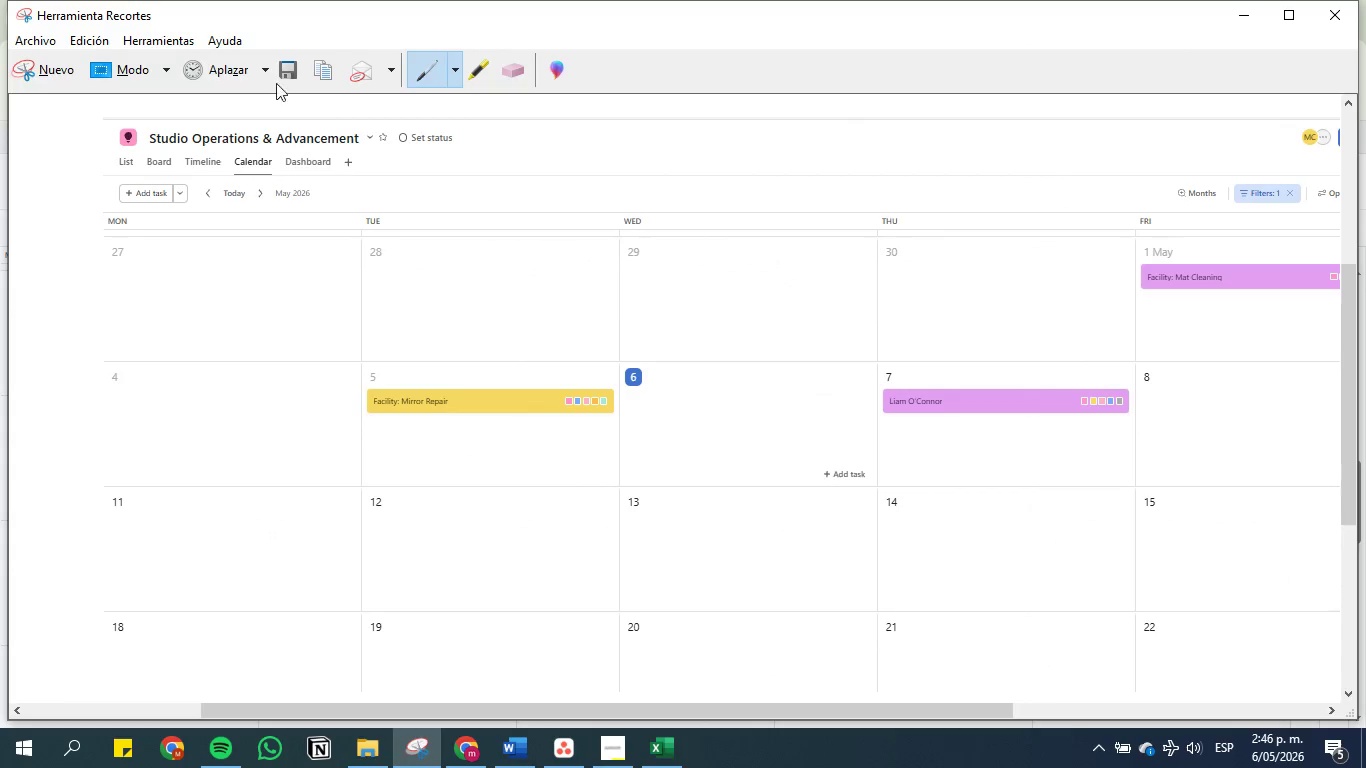 
left_click([293, 75])
 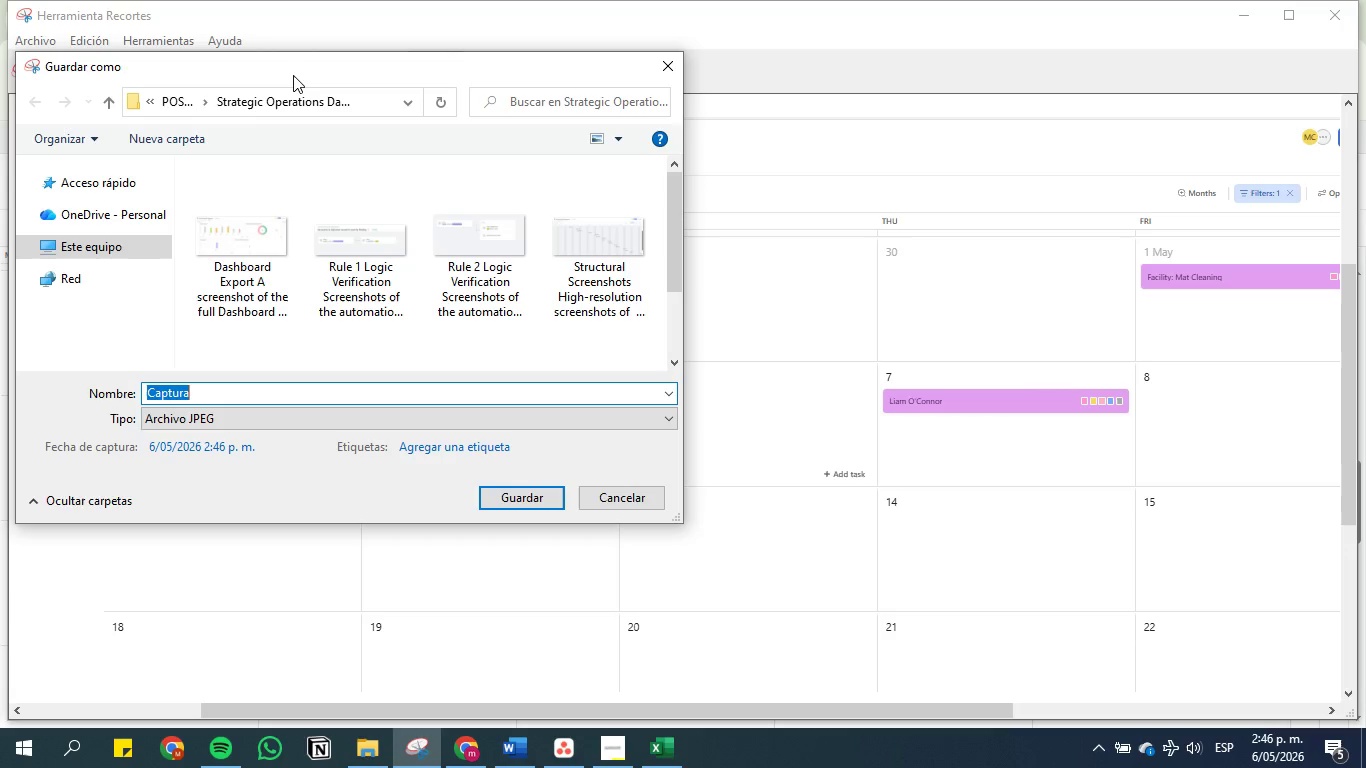 
key(Backspace)
 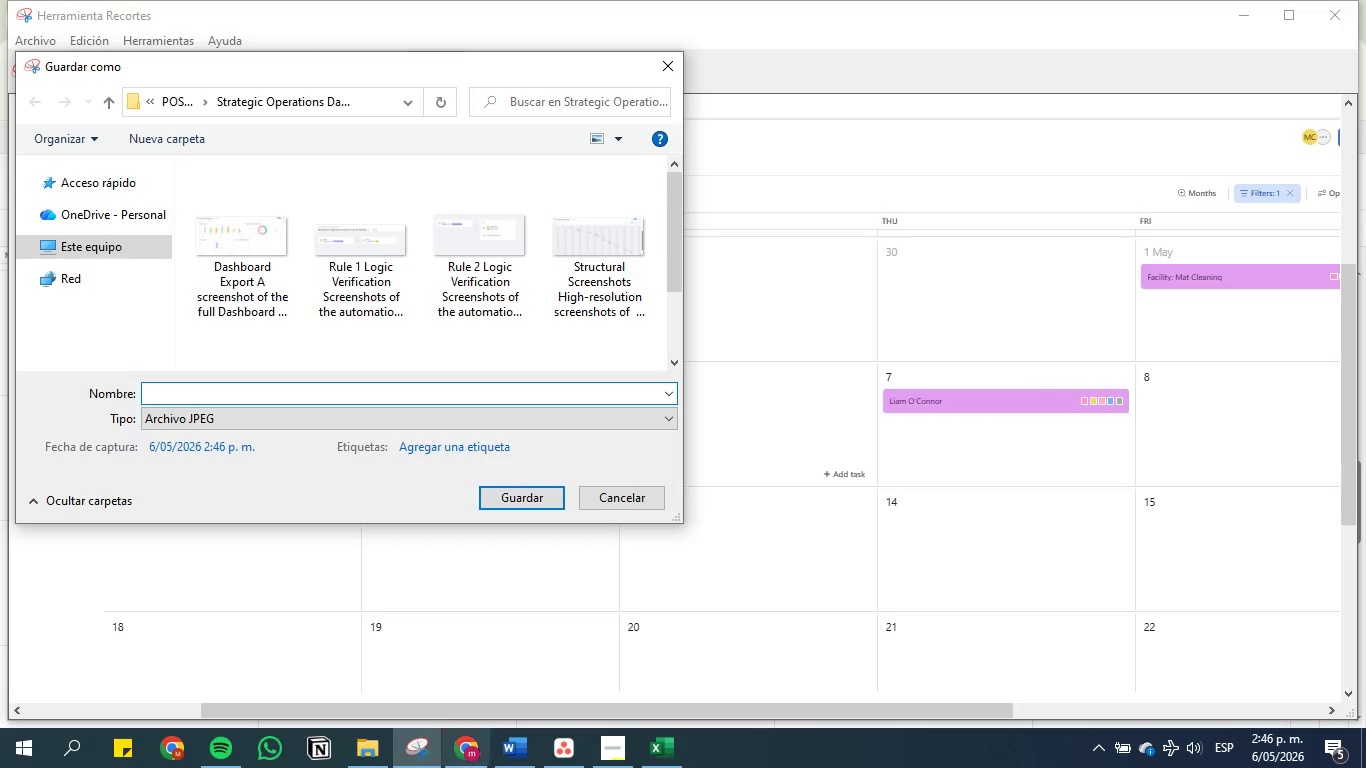 
left_click([506, 752])
 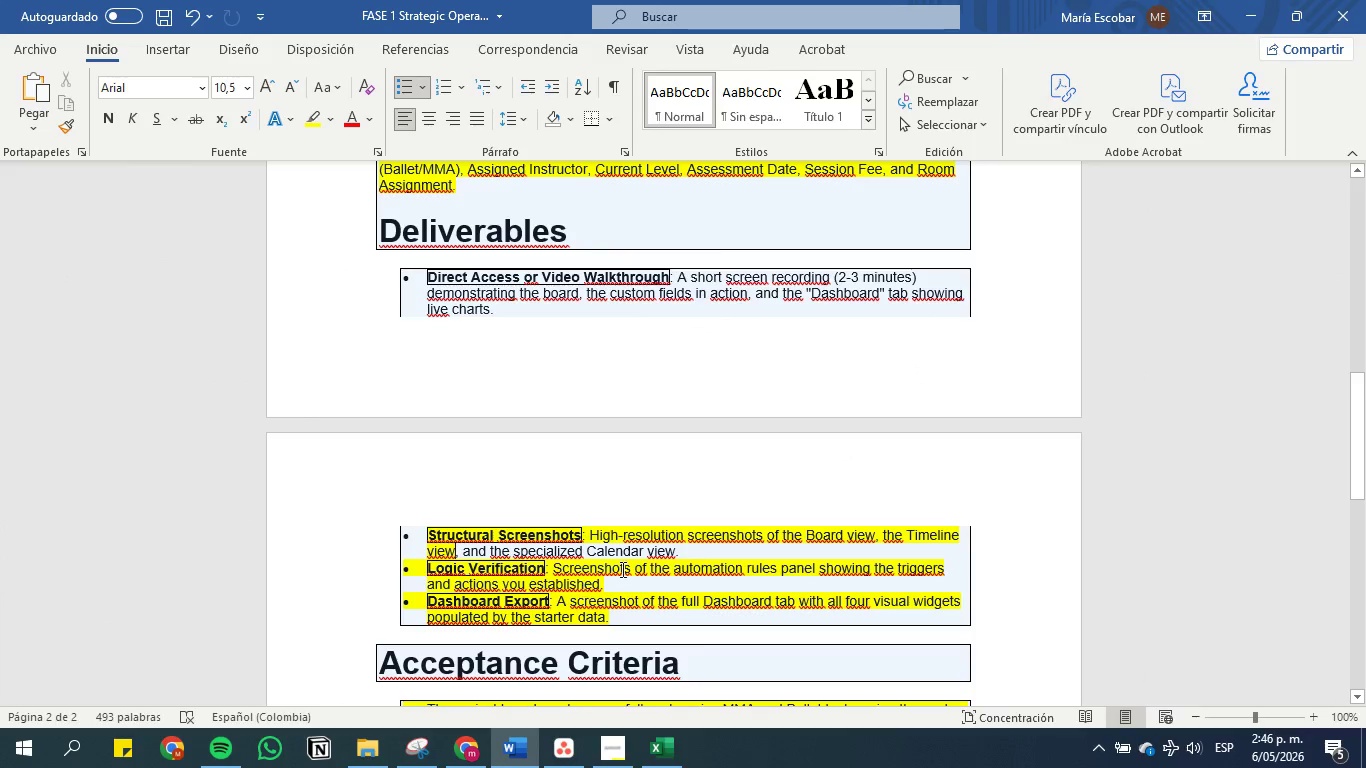 
left_click_drag(start_coordinate=[695, 552], to_coordinate=[408, 531])
 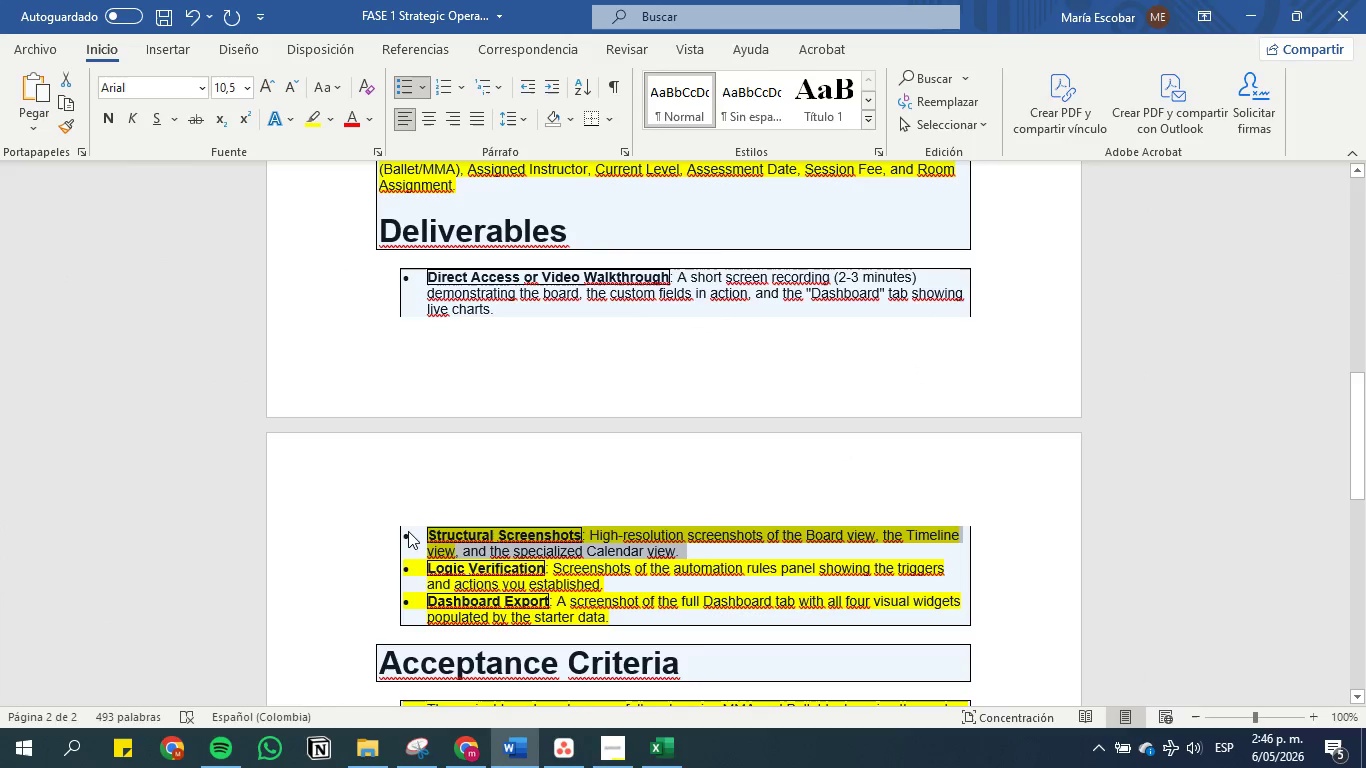 
key(Control+C)
 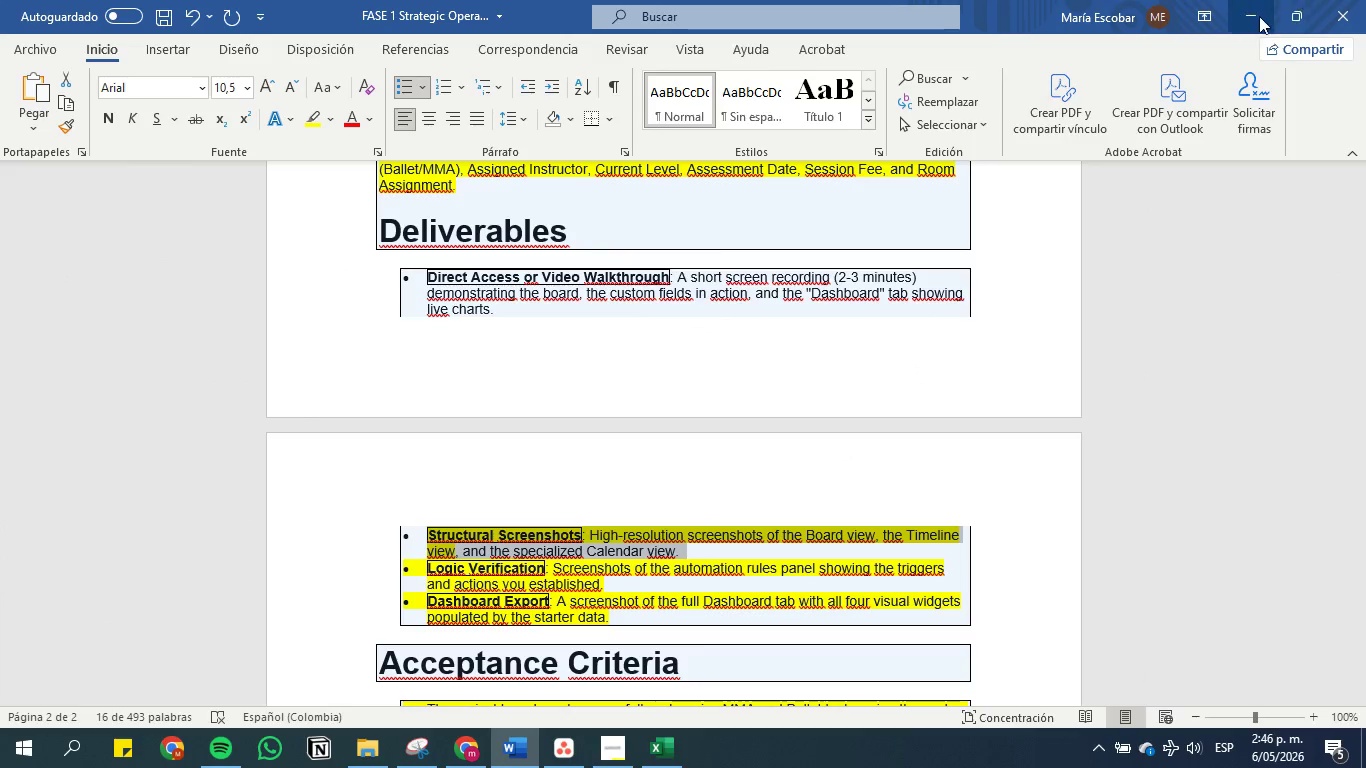 
left_click([1244, 15])
 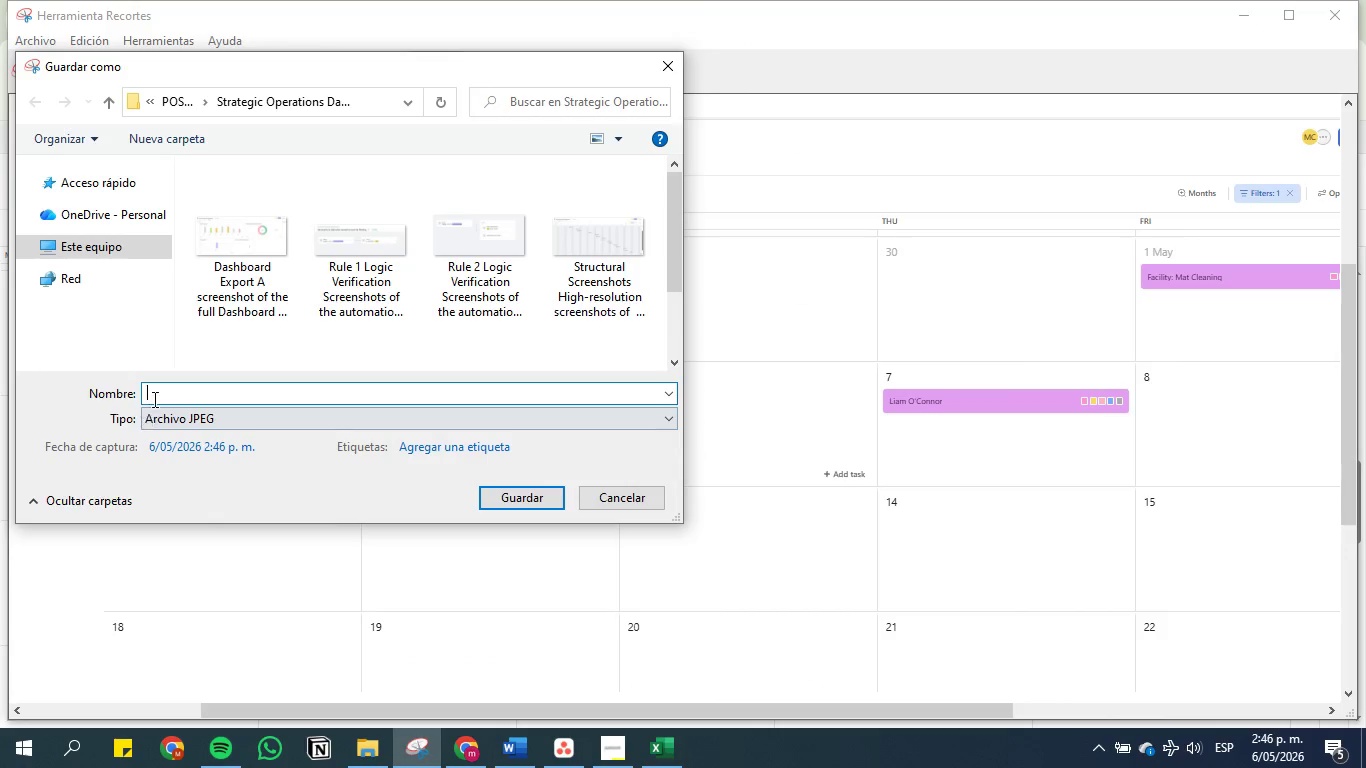 
left_click([167, 394])
 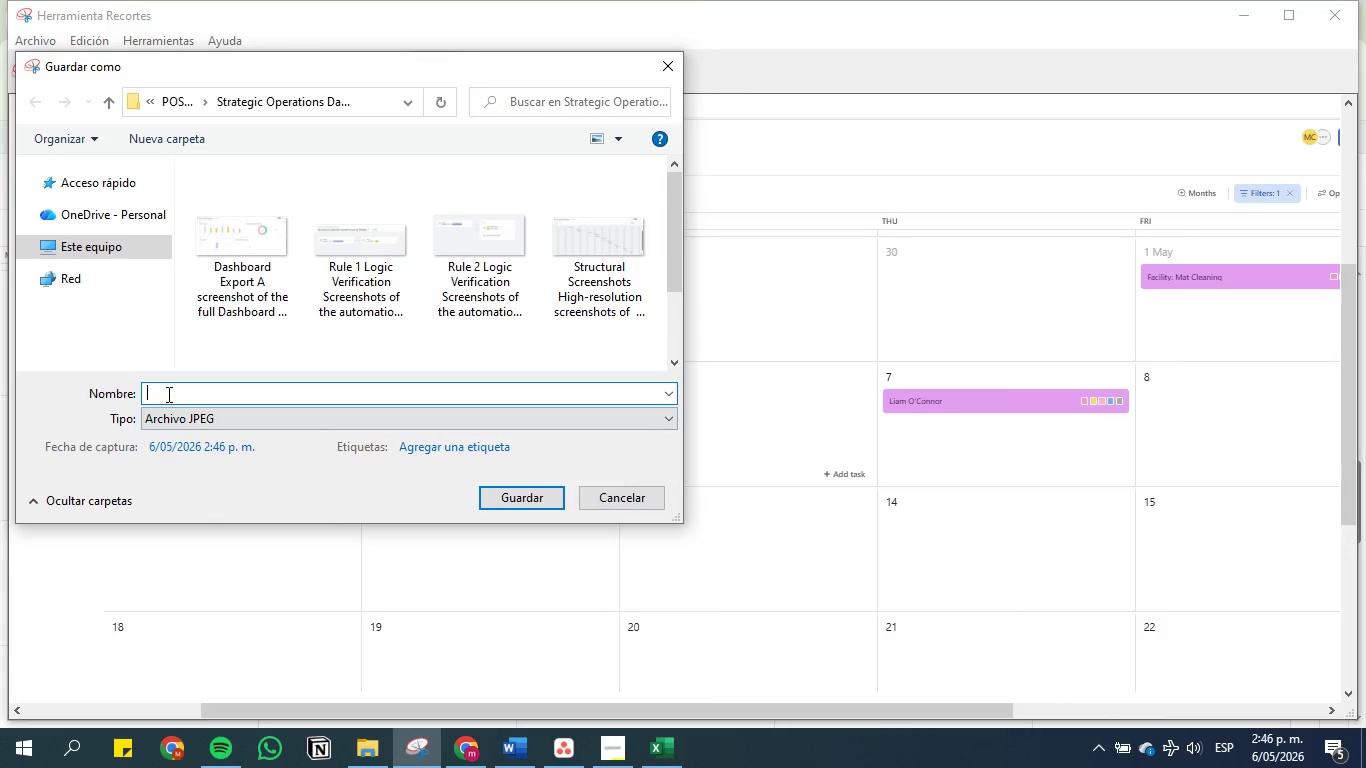 
key(Control+V)
 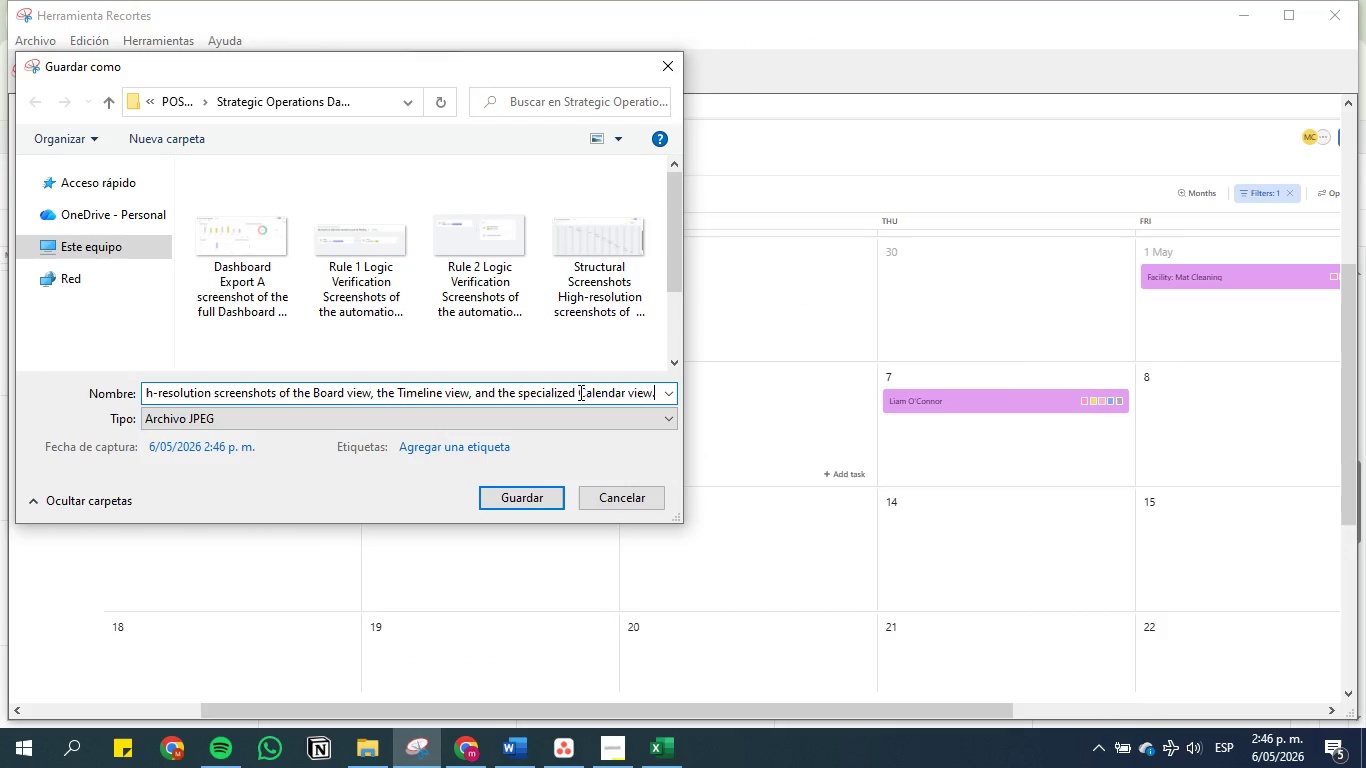 
left_click_drag(start_coordinate=[579, 392], to_coordinate=[312, 392])
 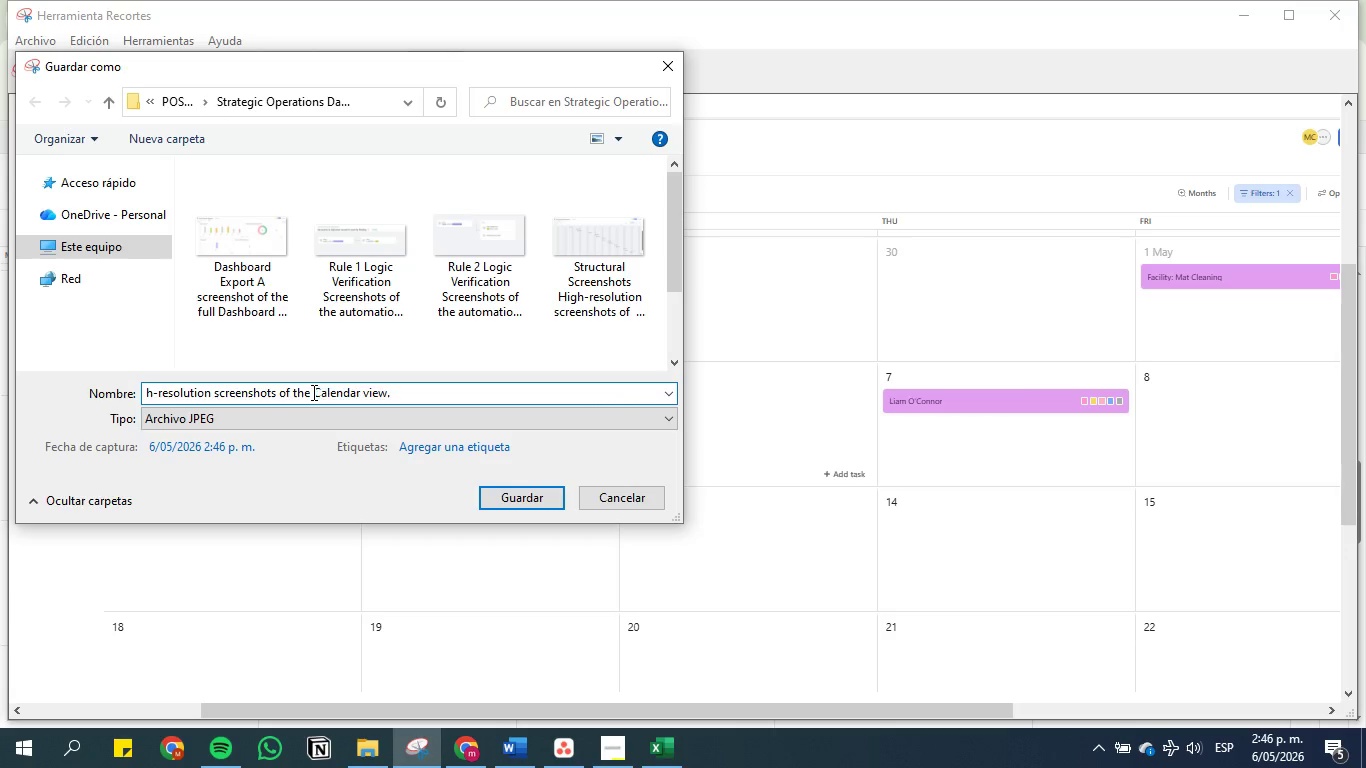 
key(Backspace)
 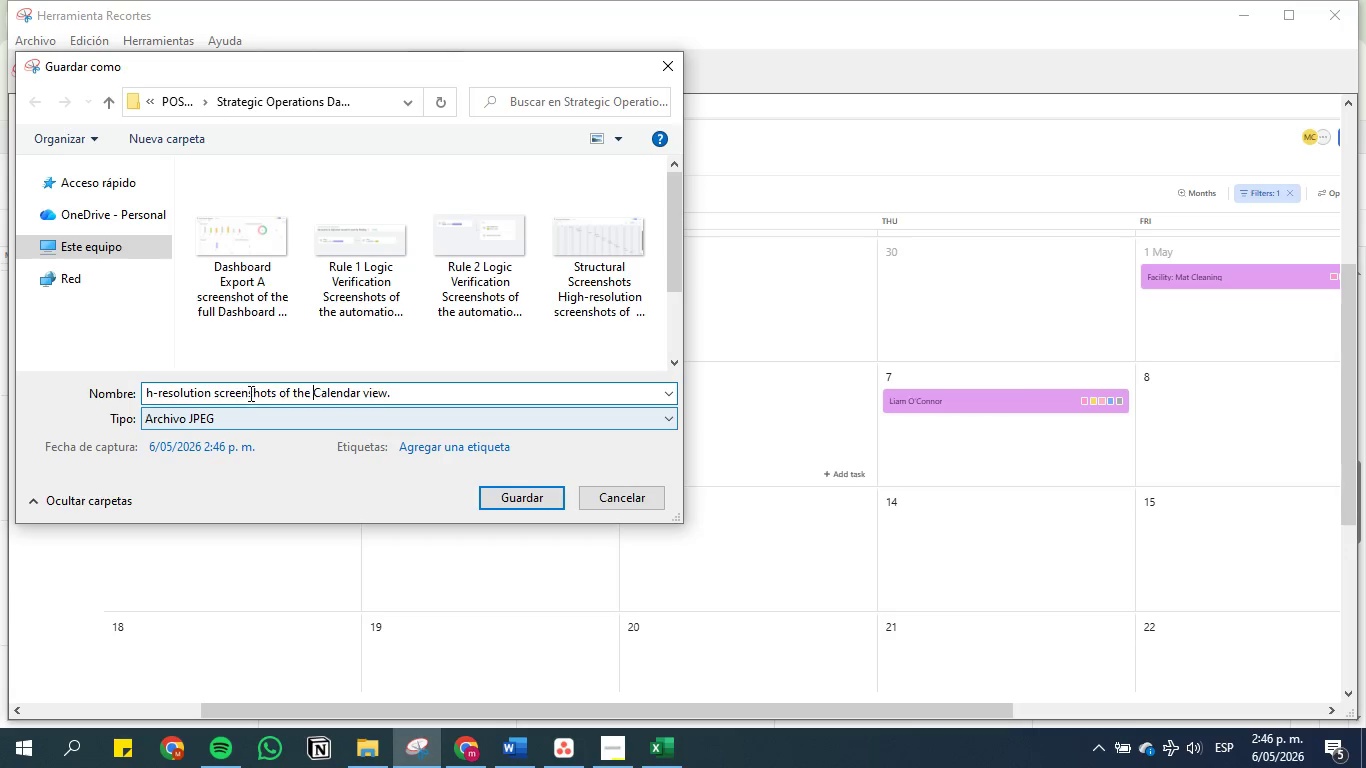 
left_click([203, 393])
 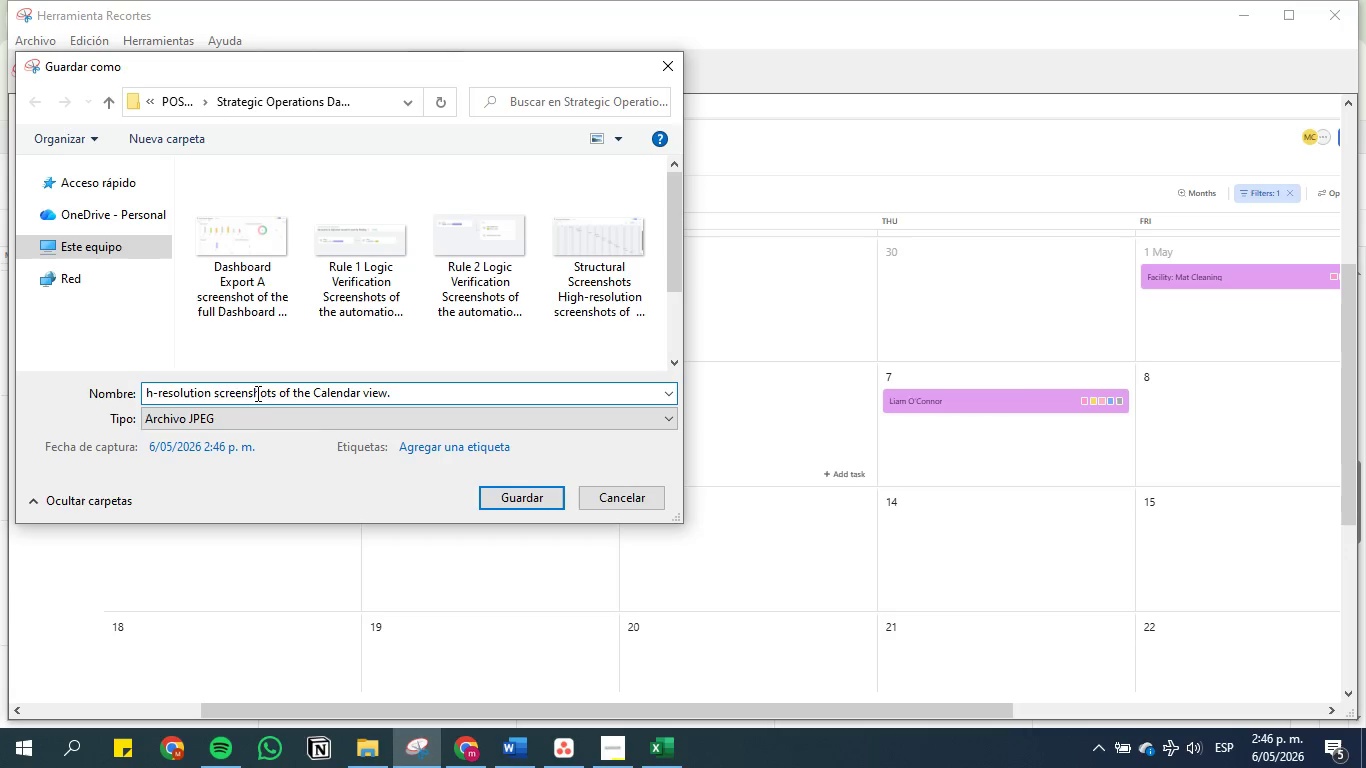 
left_click([274, 393])
 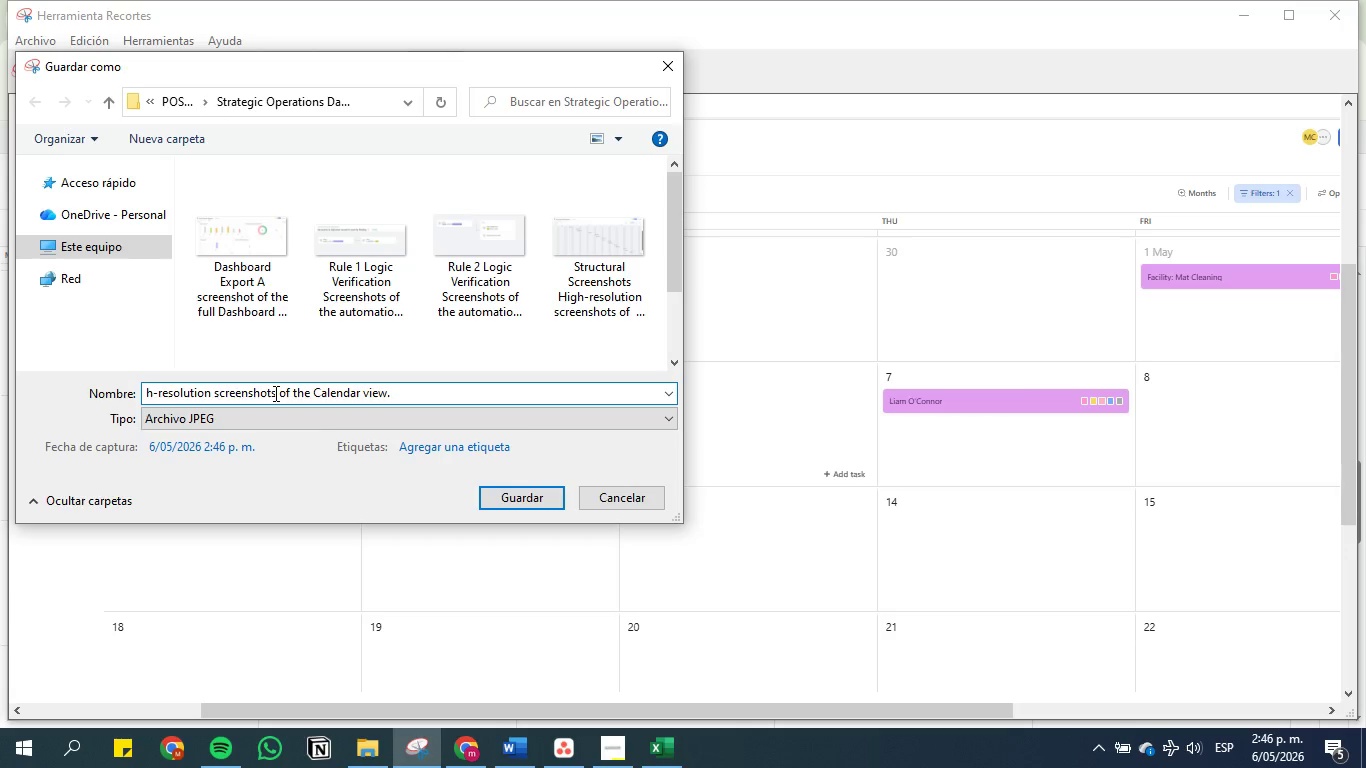 
hold_key(key=ArrowLeft, duration=1.22)
 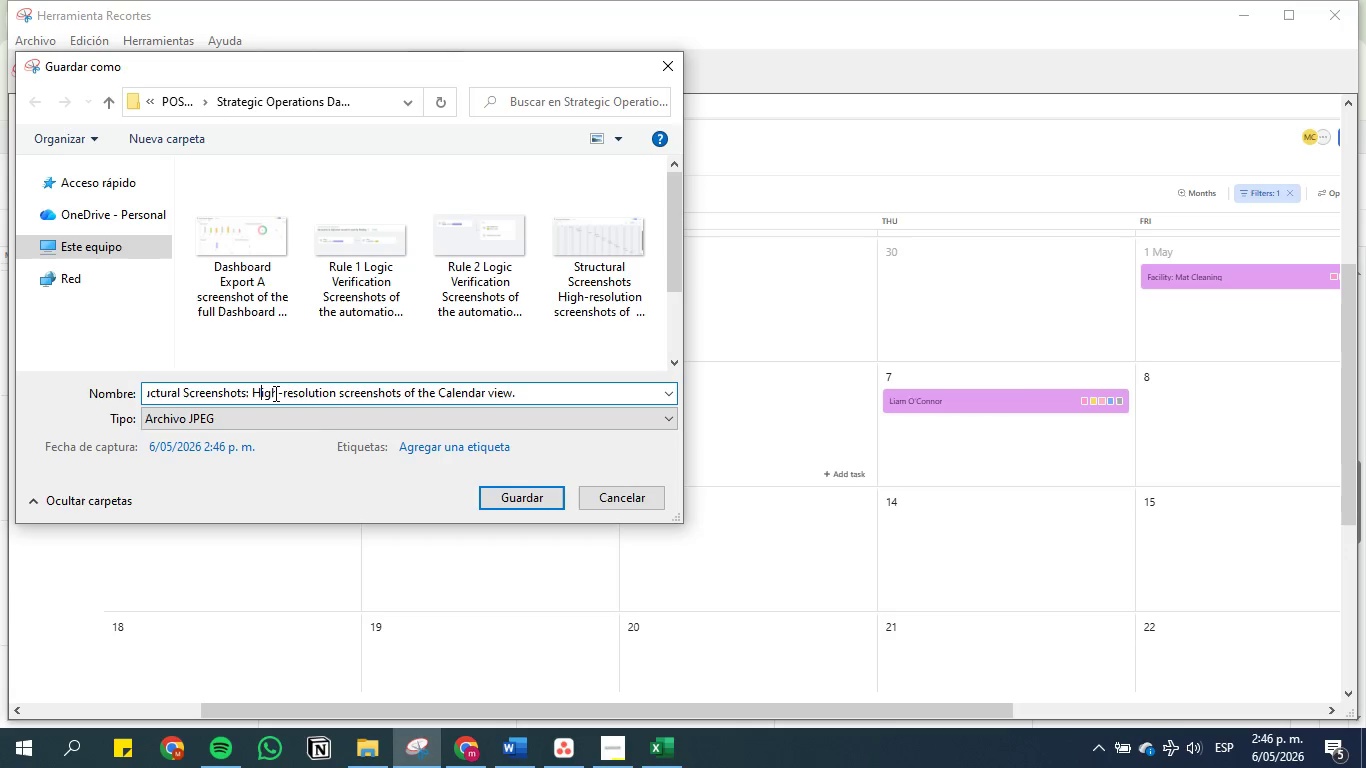 
key(ArrowLeft)
 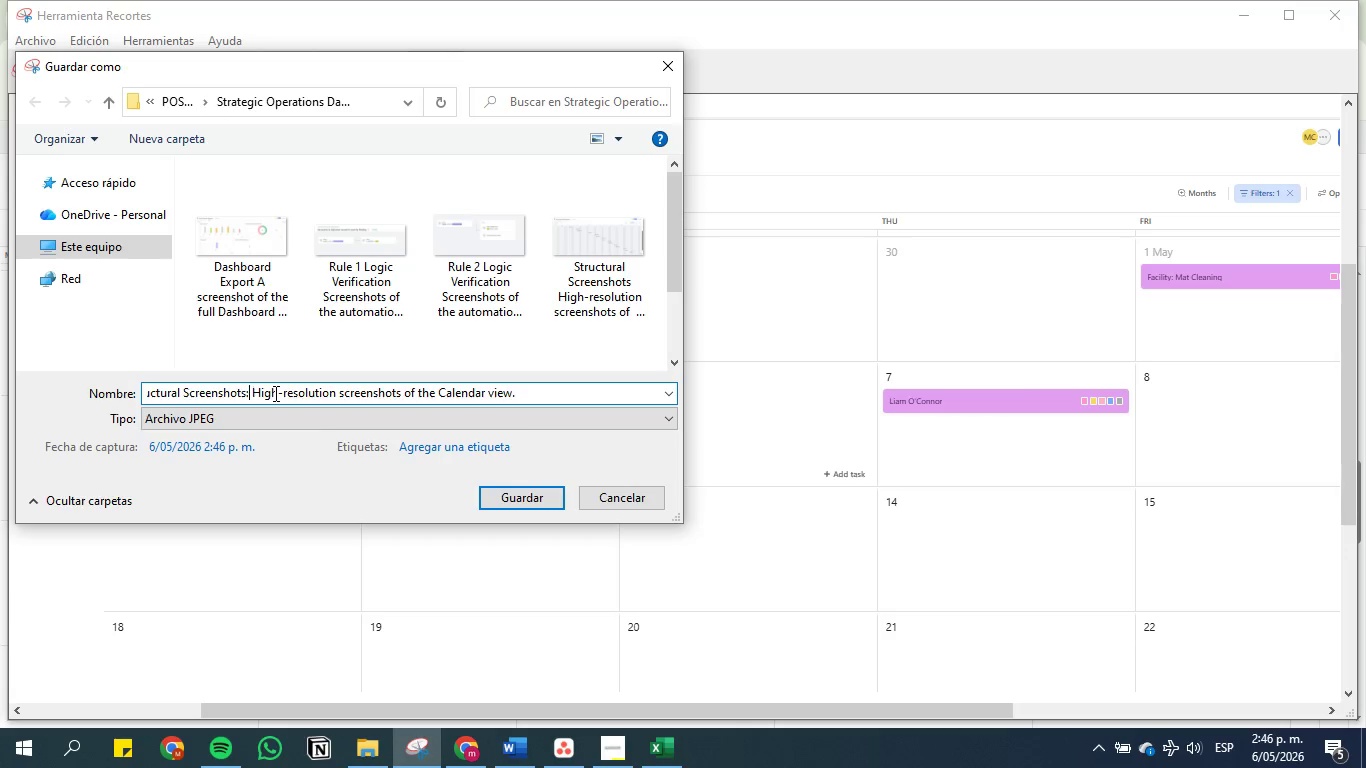 
key(ArrowLeft)
 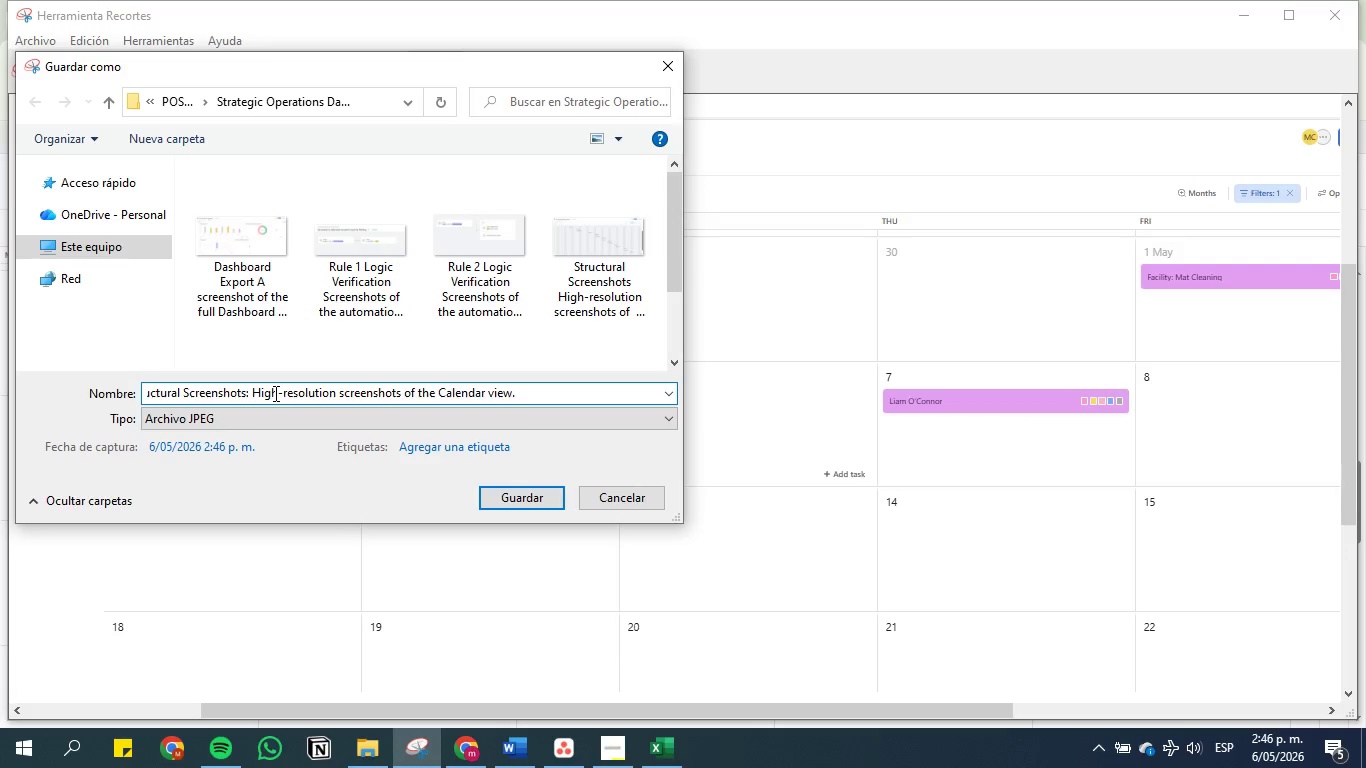 
key(Backspace)
 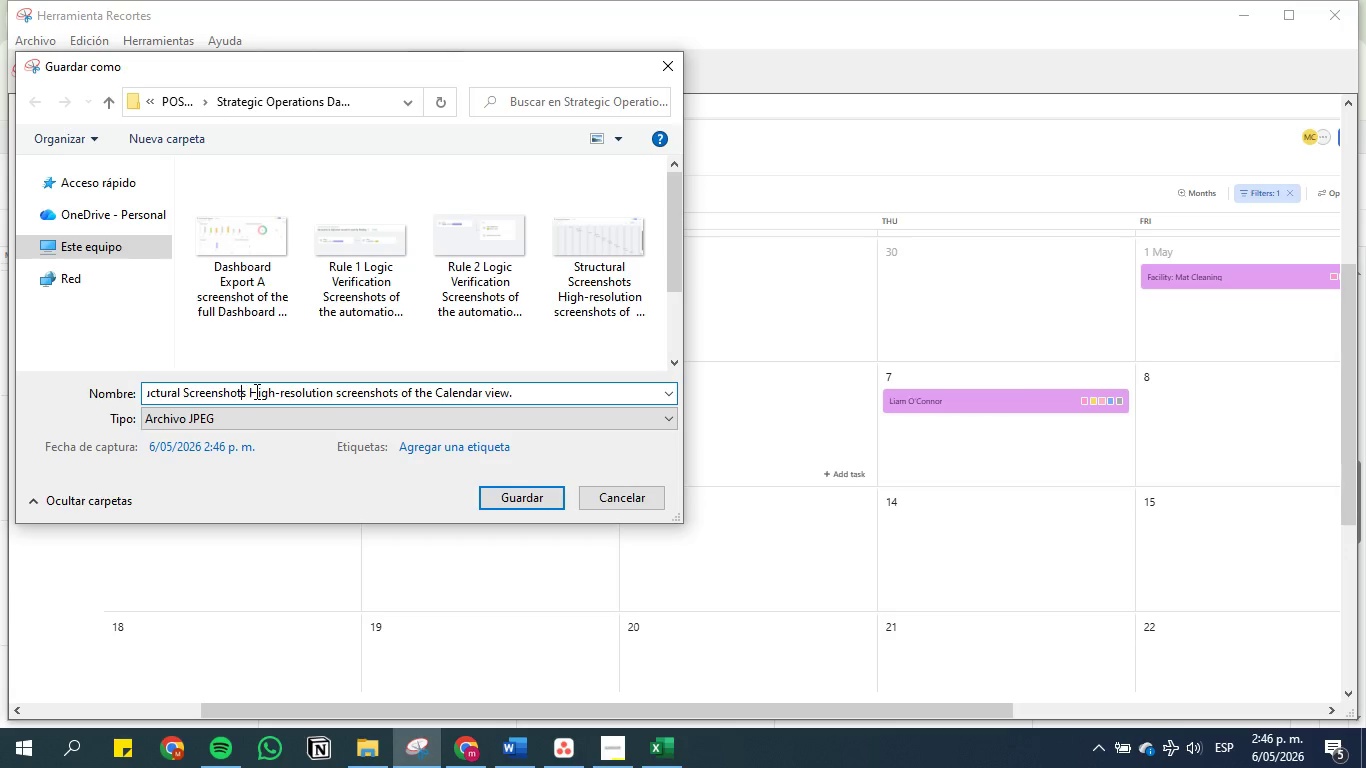 
hold_key(key=ArrowLeft, duration=1.03)
 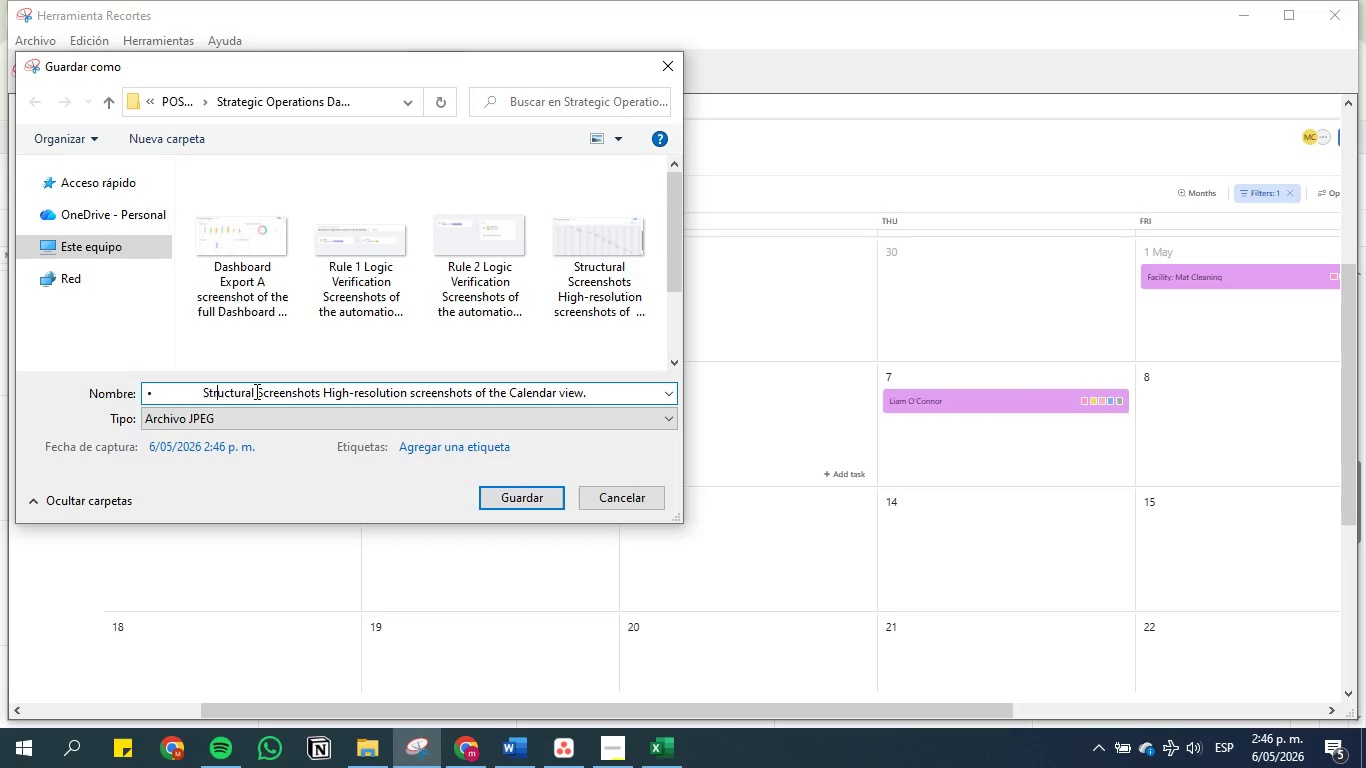 
key(ArrowLeft)
 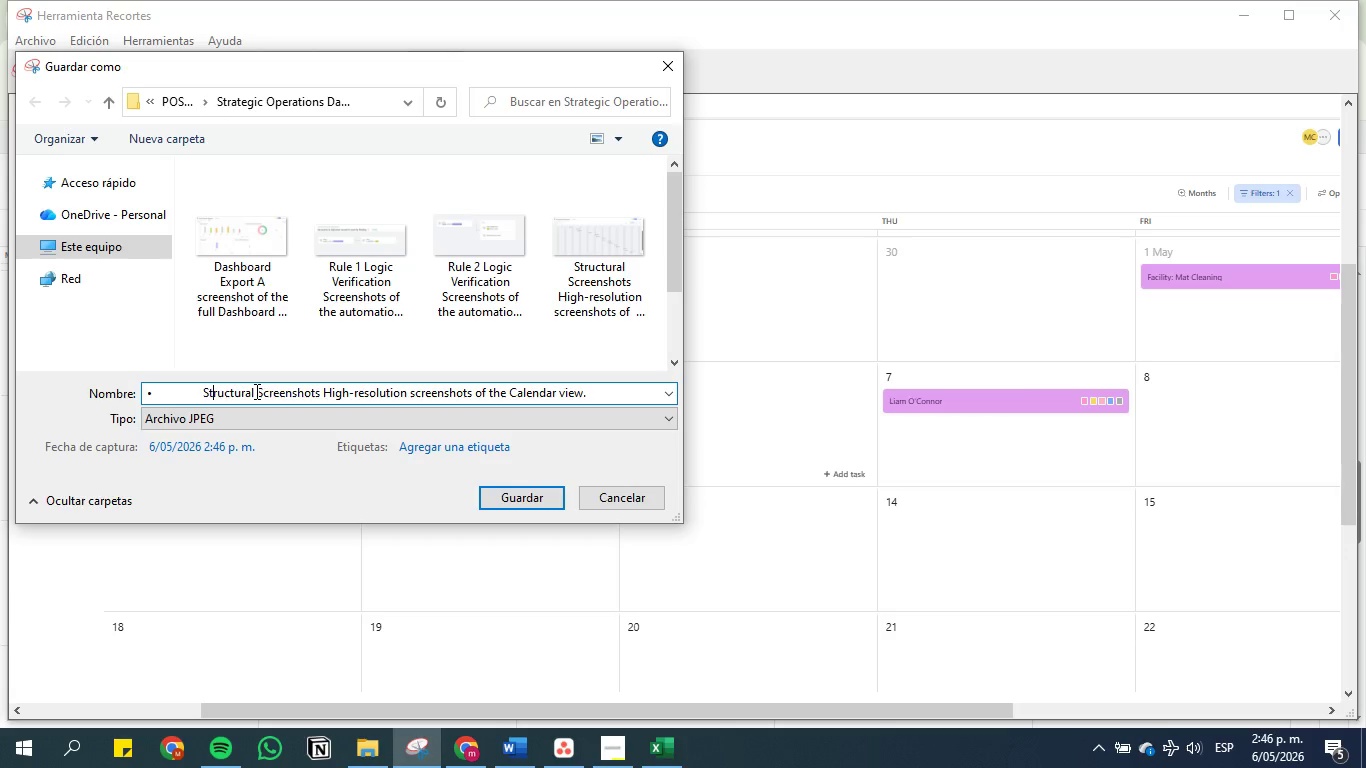 
key(ArrowLeft)
 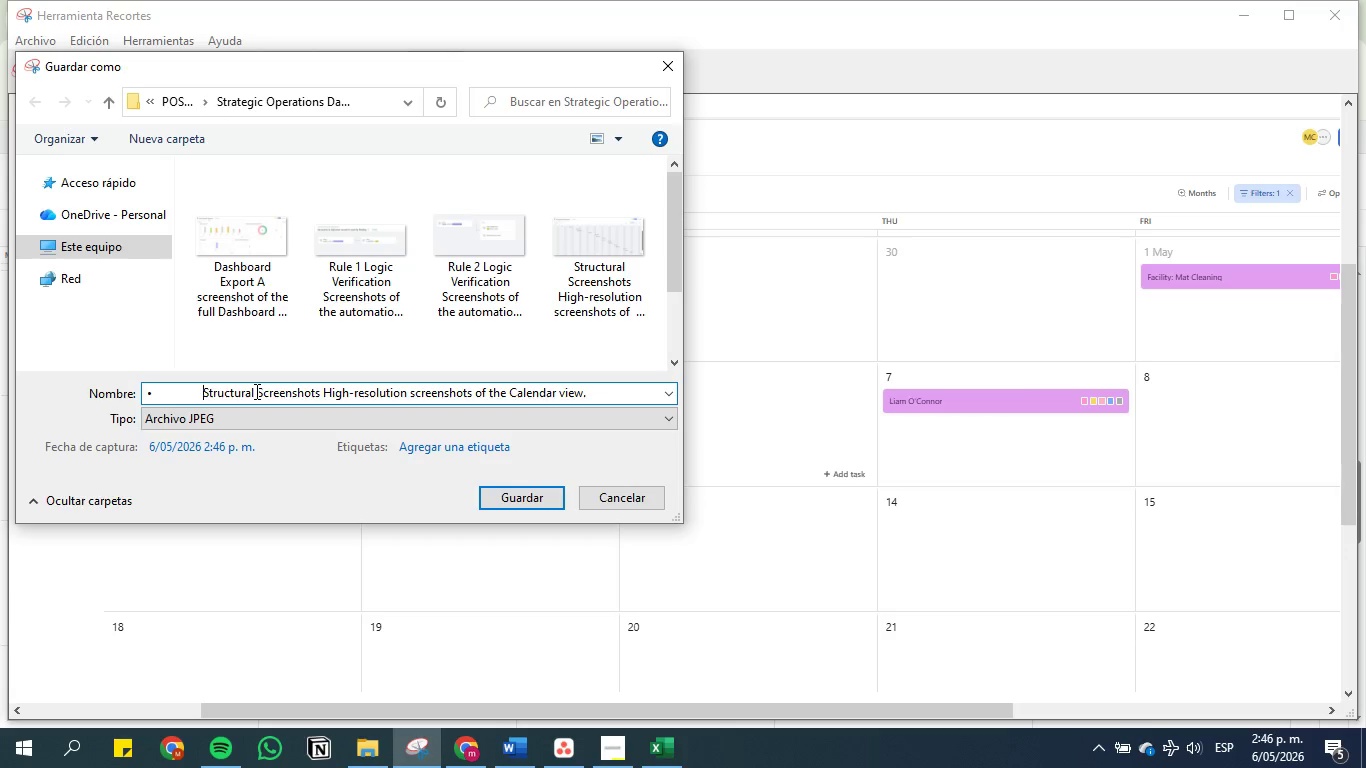 
key(ArrowLeft)
 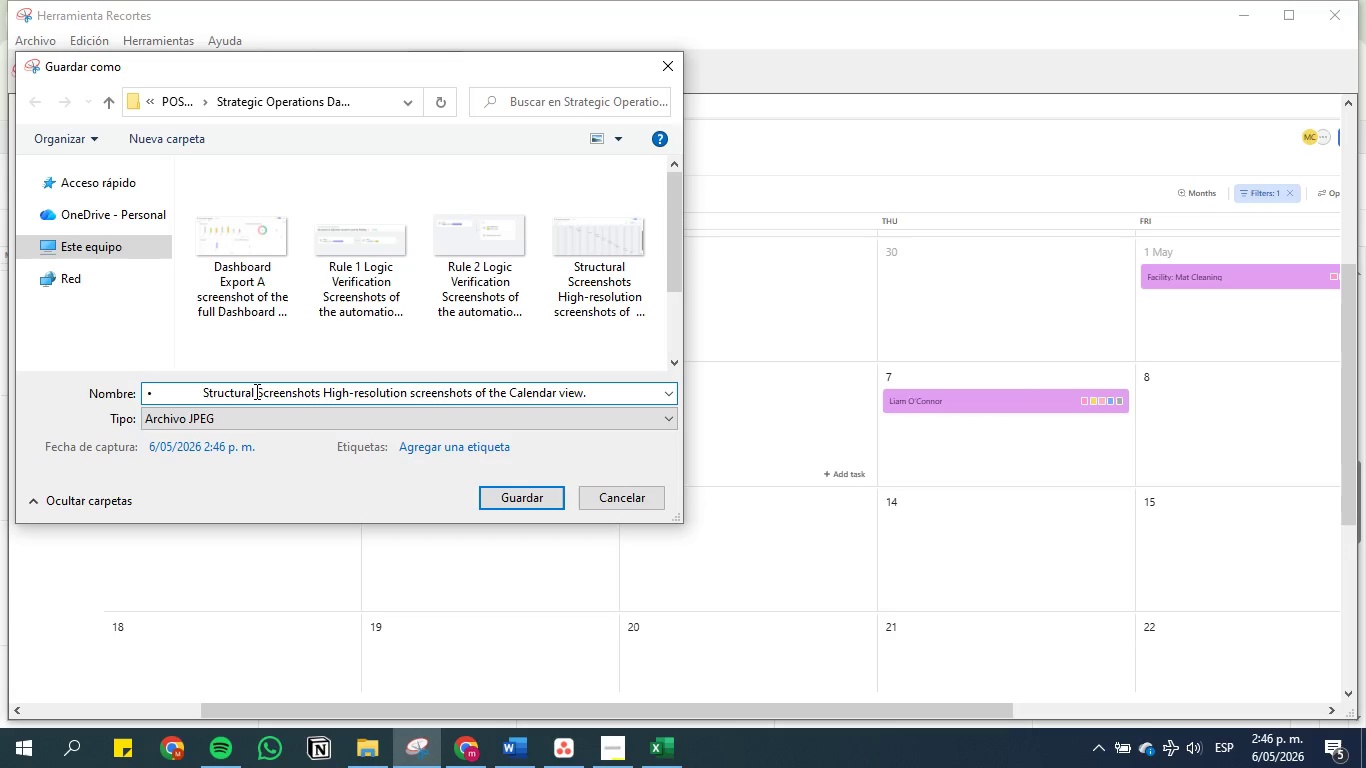 
key(Backspace)
 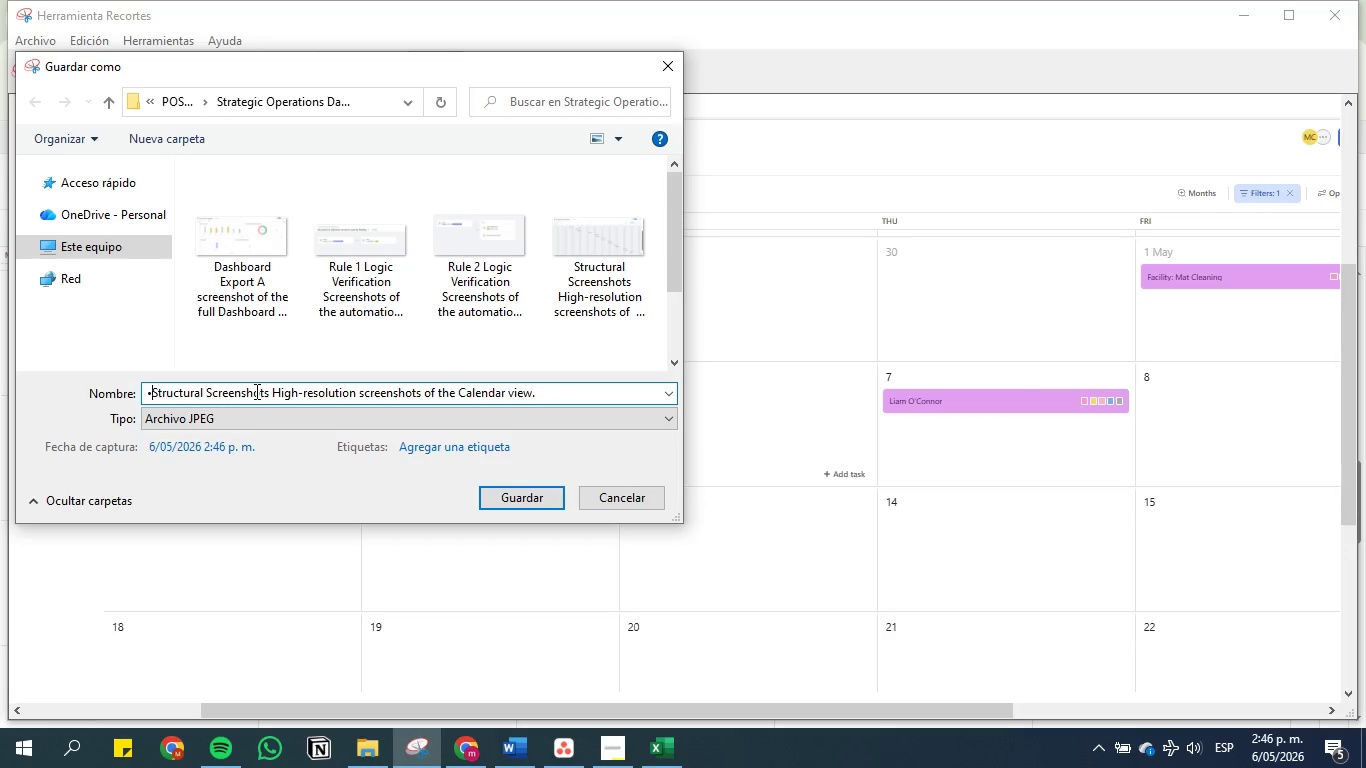 
key(Backspace)
 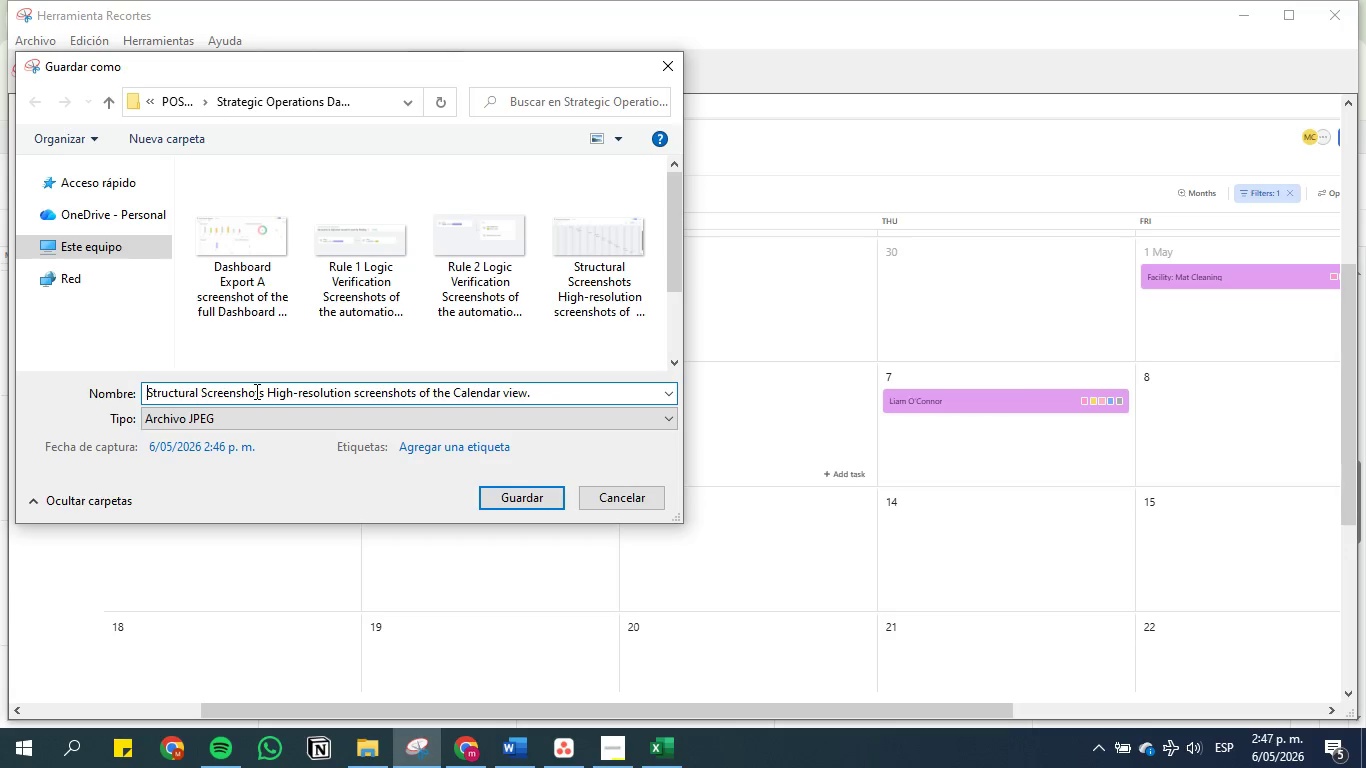 
key(Backspace)
 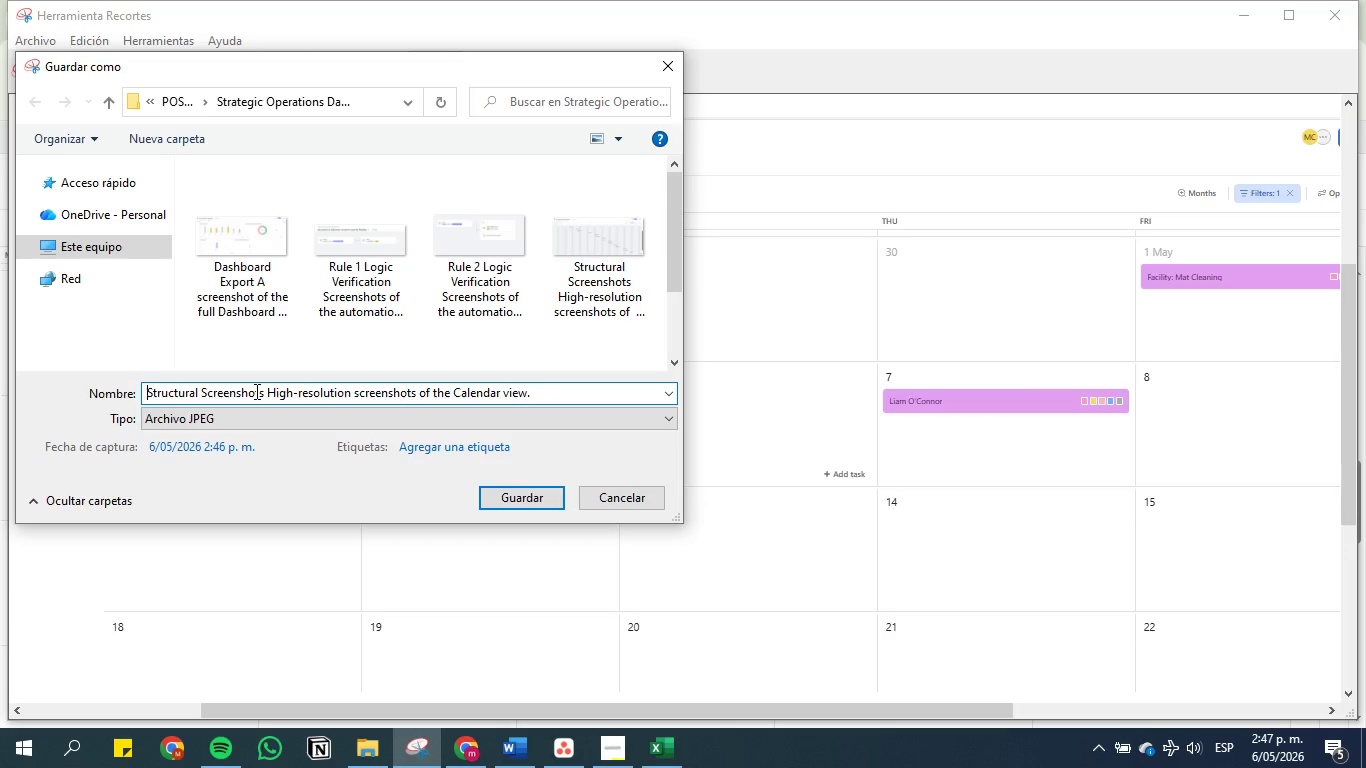 
key(Backspace)
 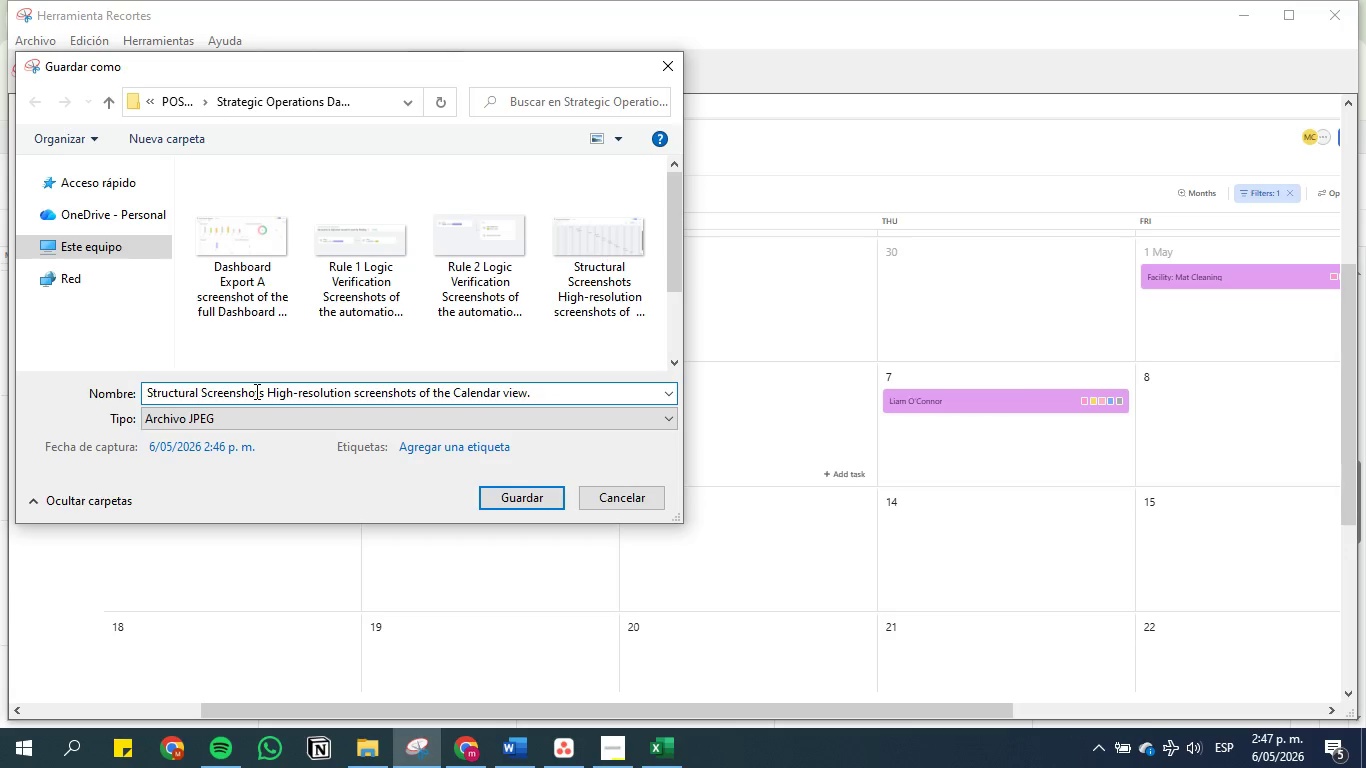 
key(Backspace)
 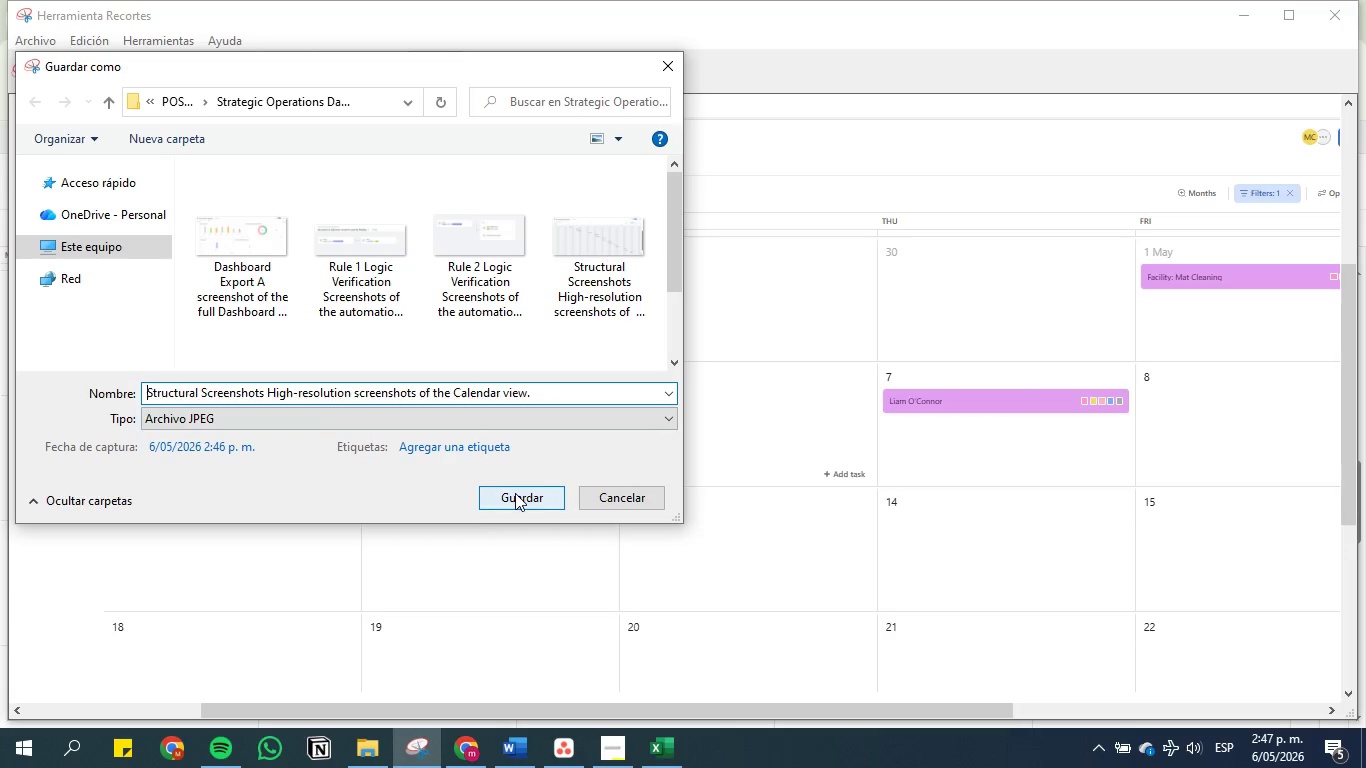 
left_click([515, 493])
 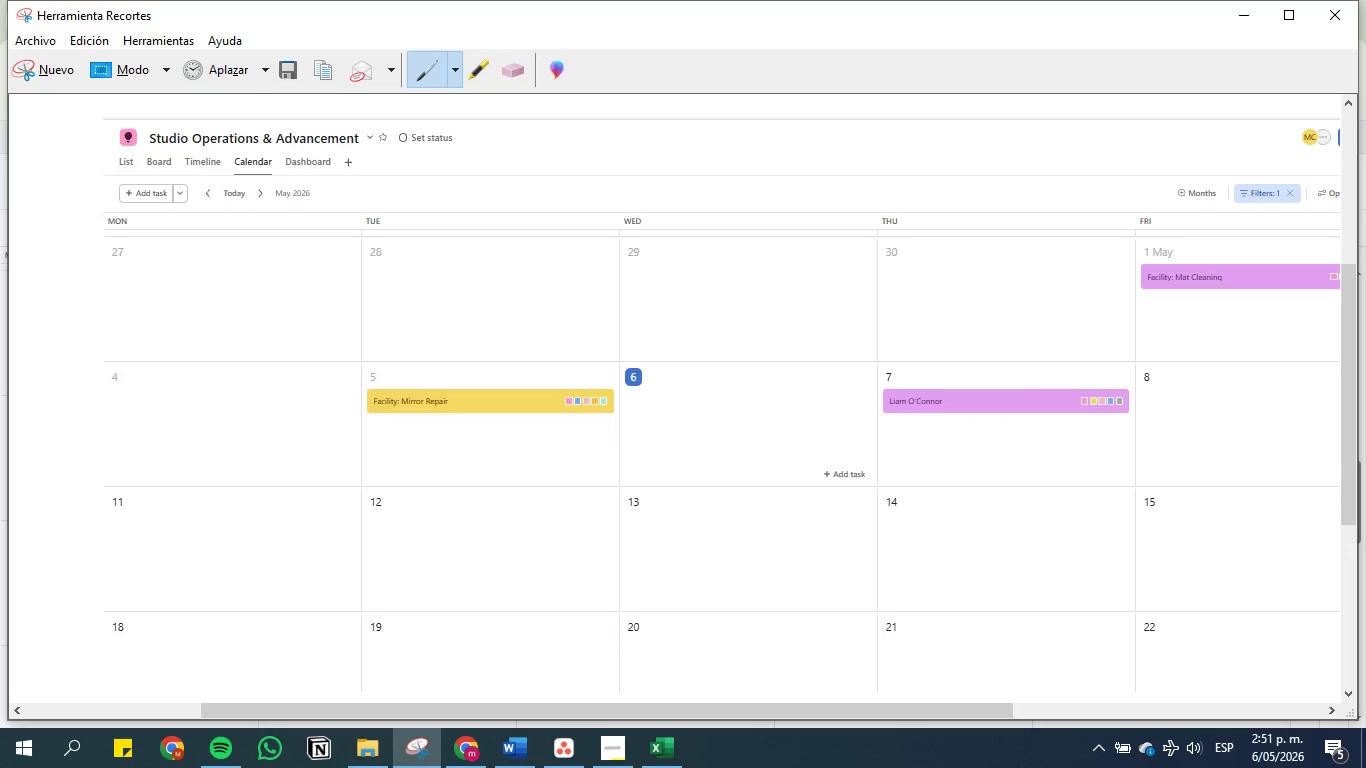 
wait(249.66)
 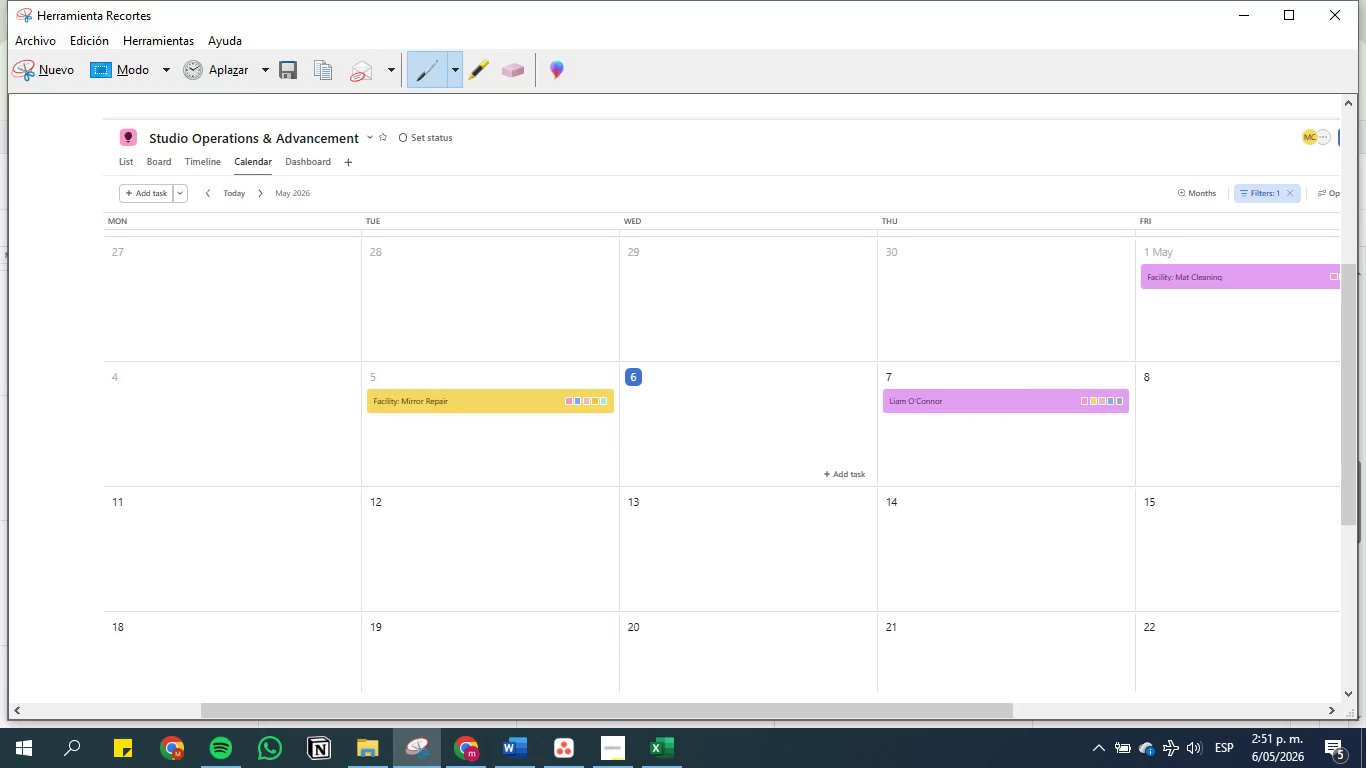 
left_click([1347, 13])
 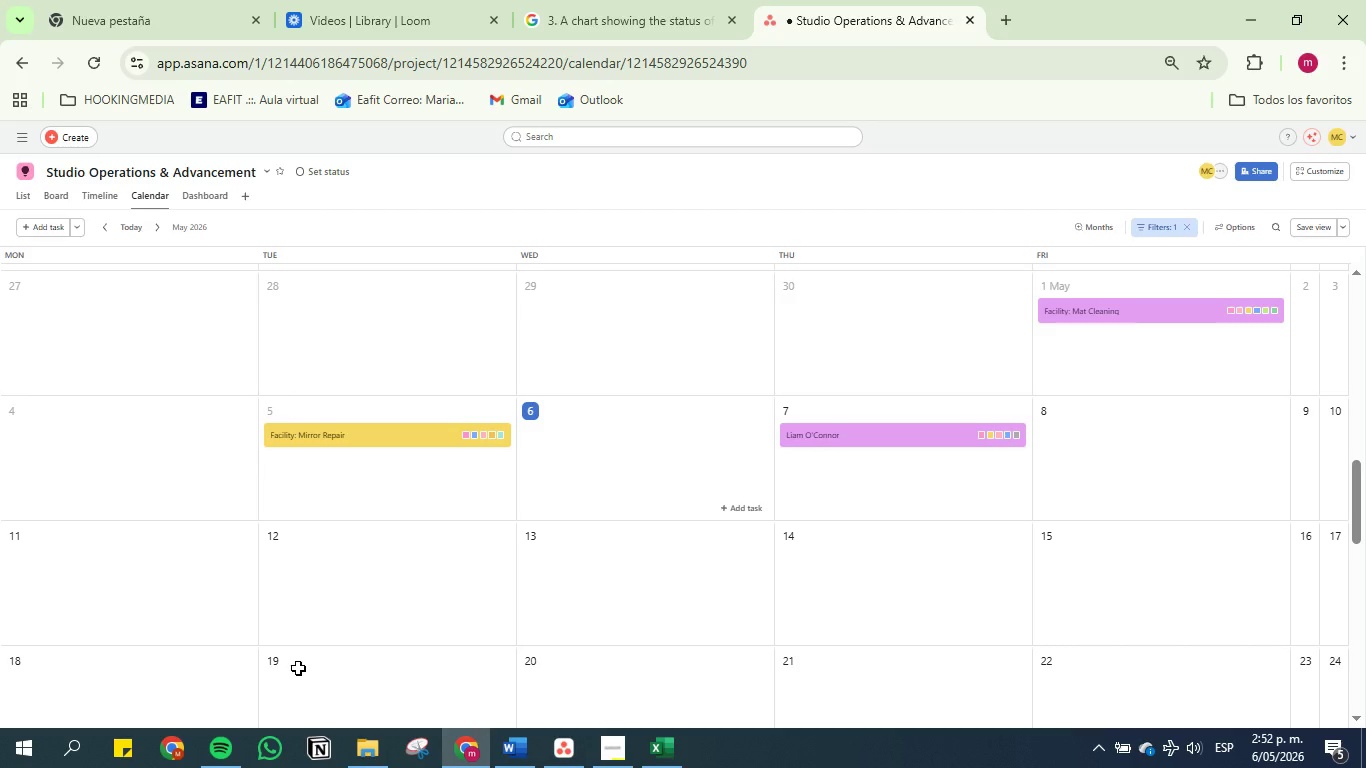 
wait(54.59)
 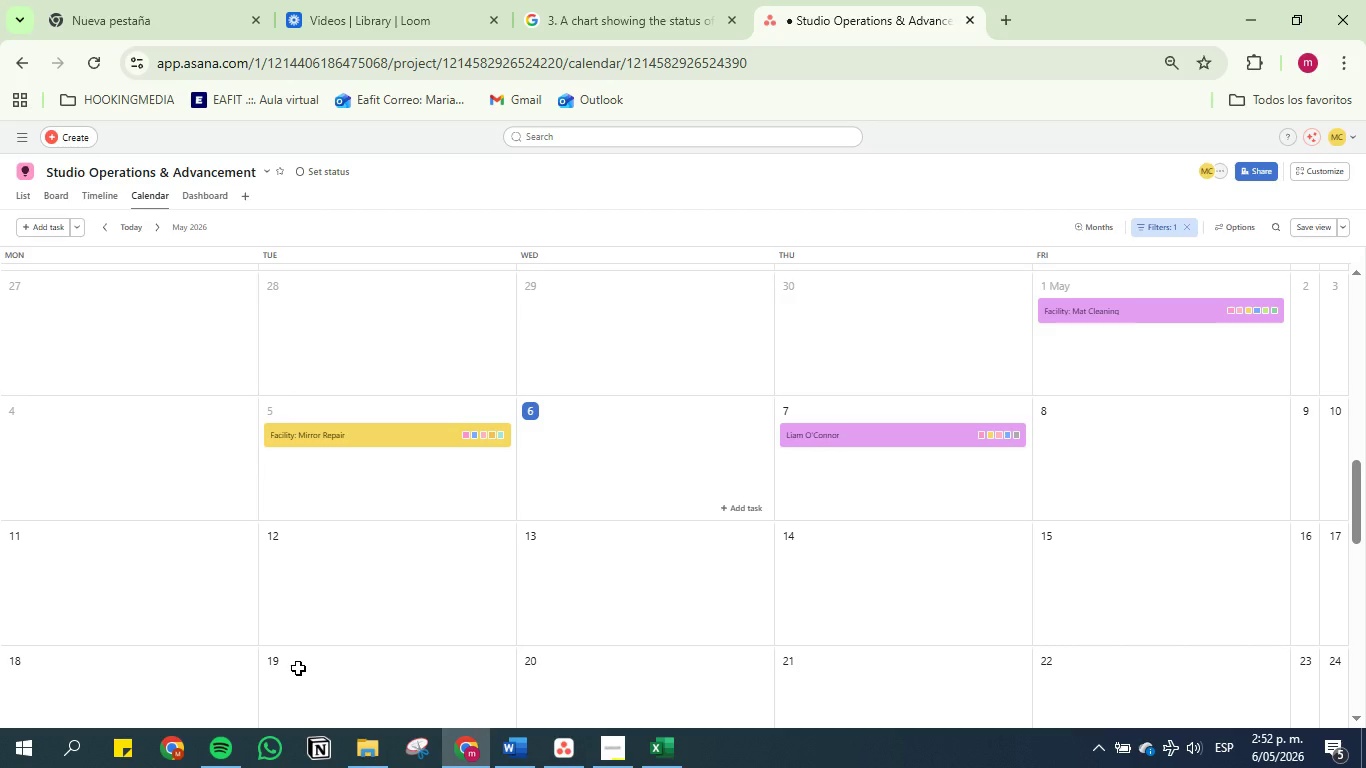 
left_click([533, 760])
 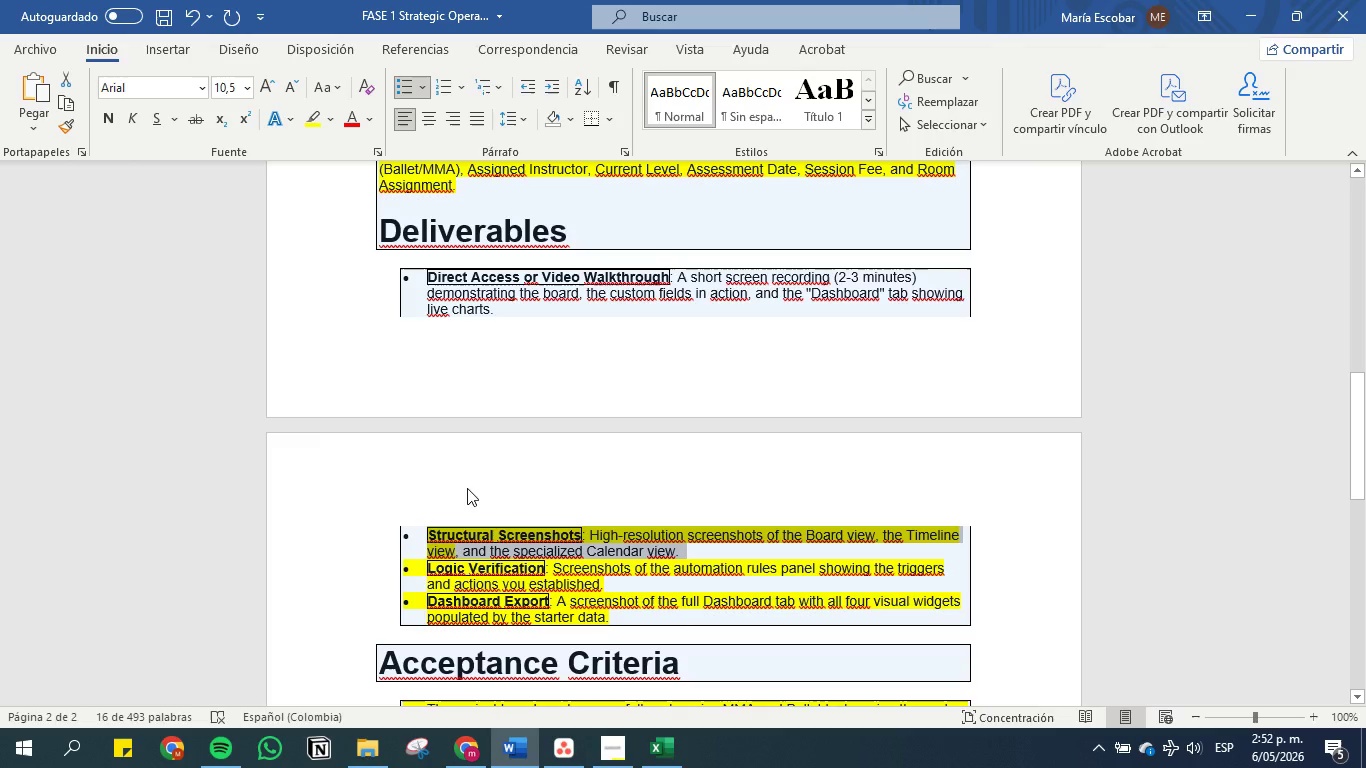 
left_click([366, 741])
 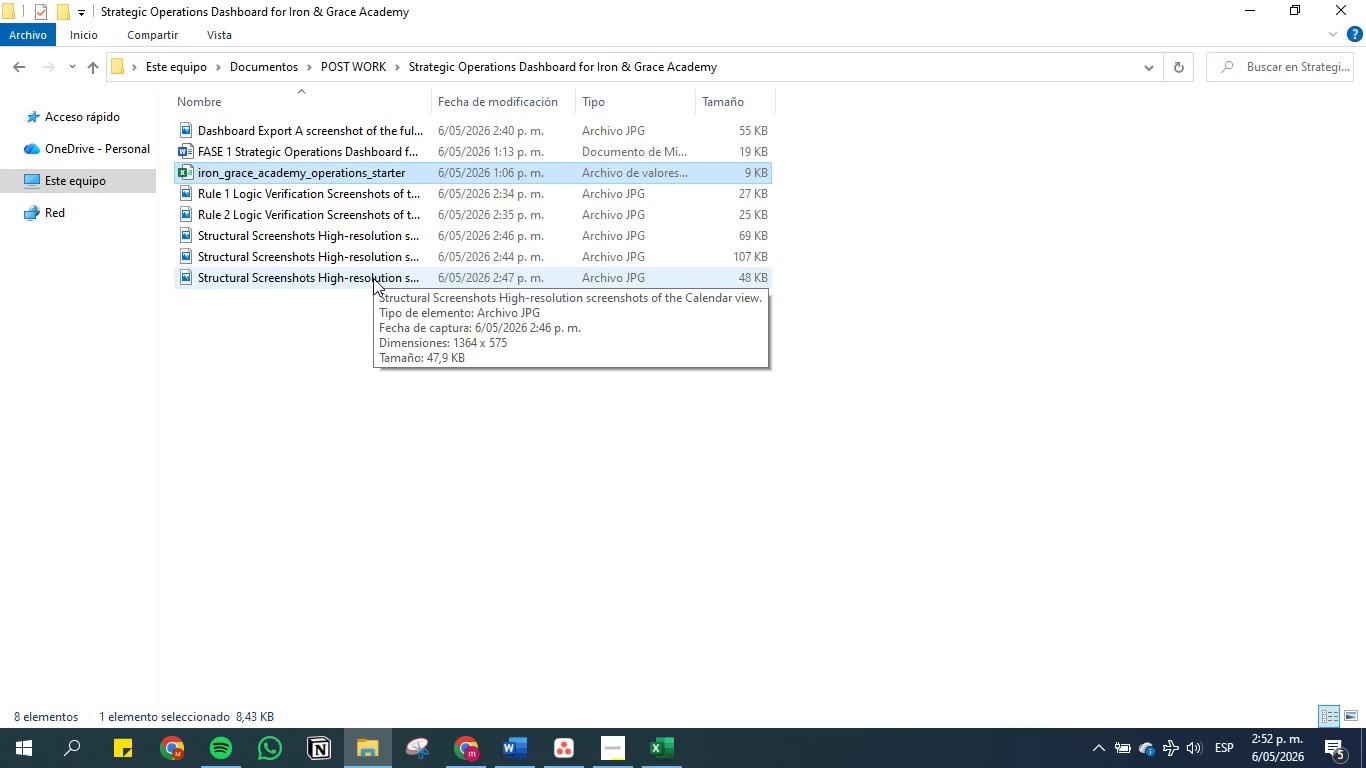 
wait(6.31)
 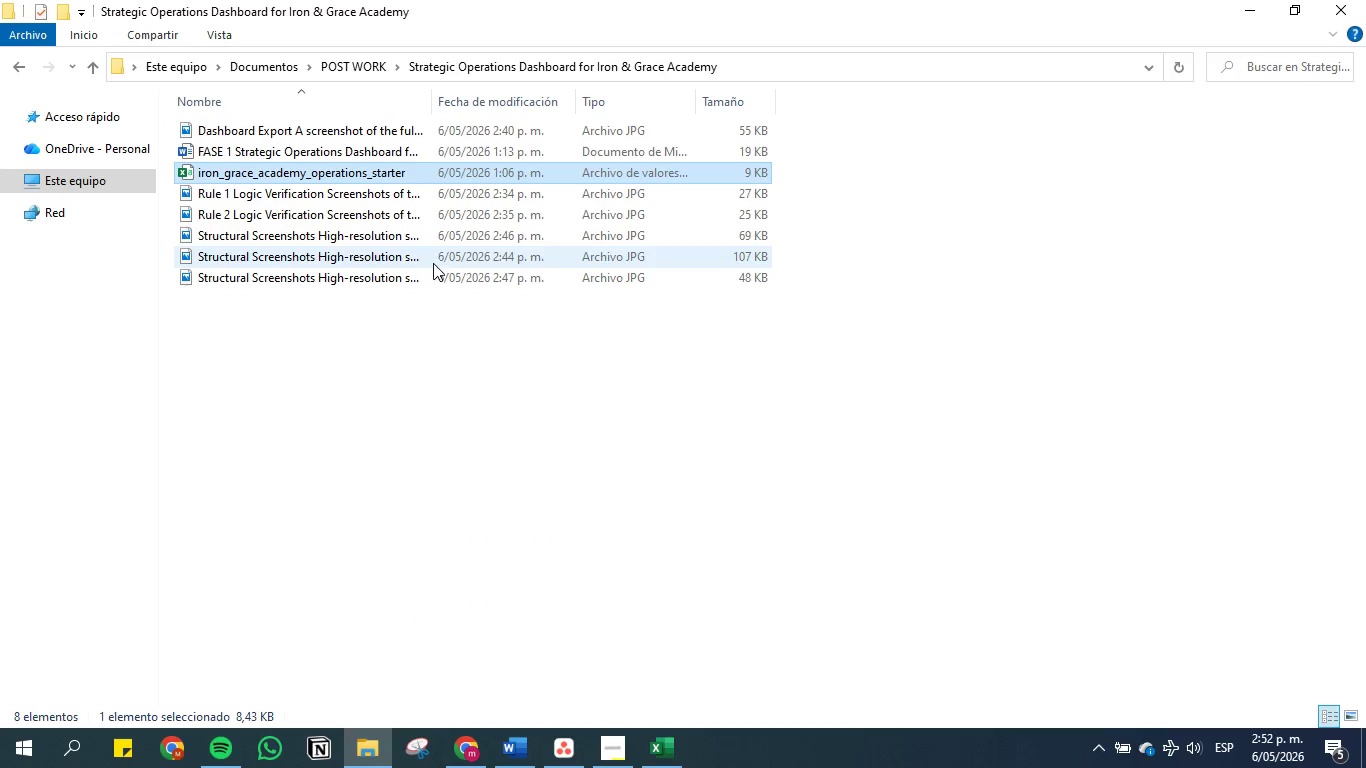 
double_click([340, 279])
 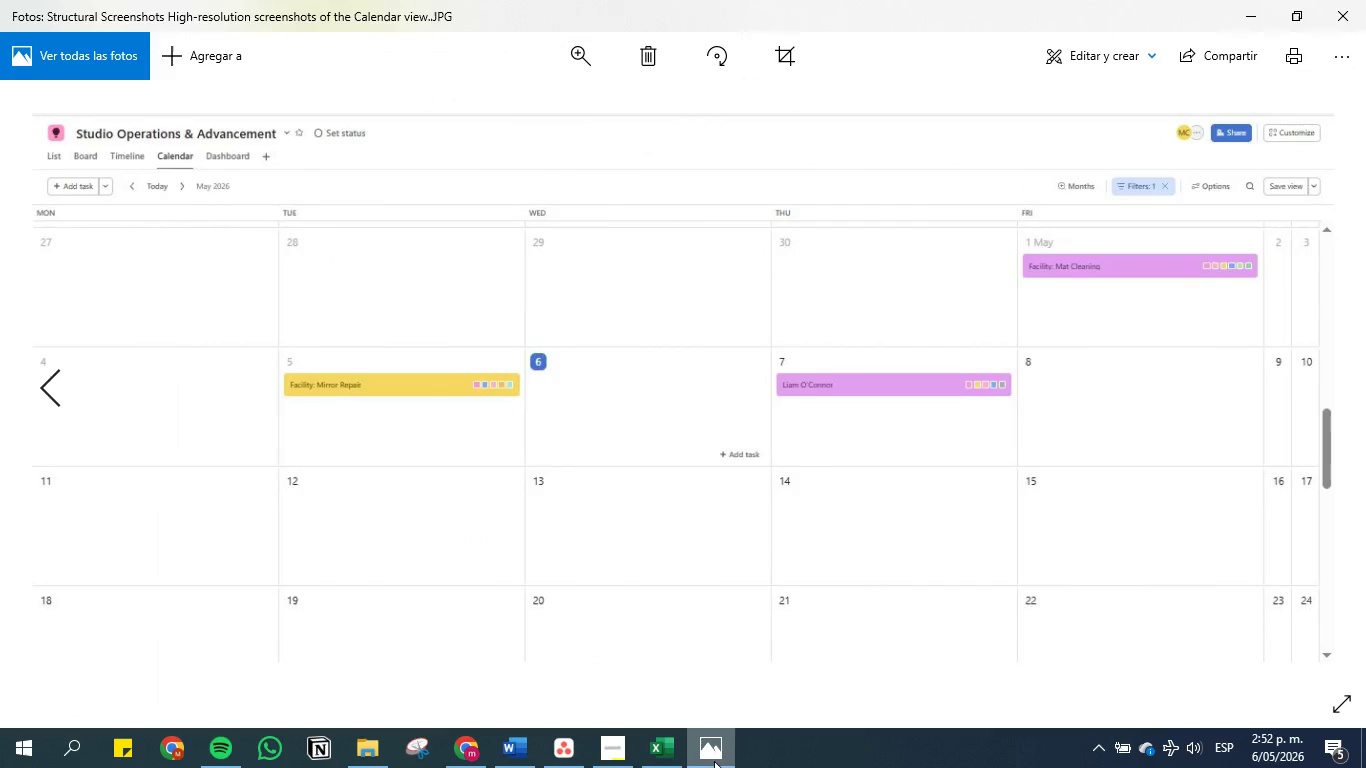 
left_click([717, 753])
 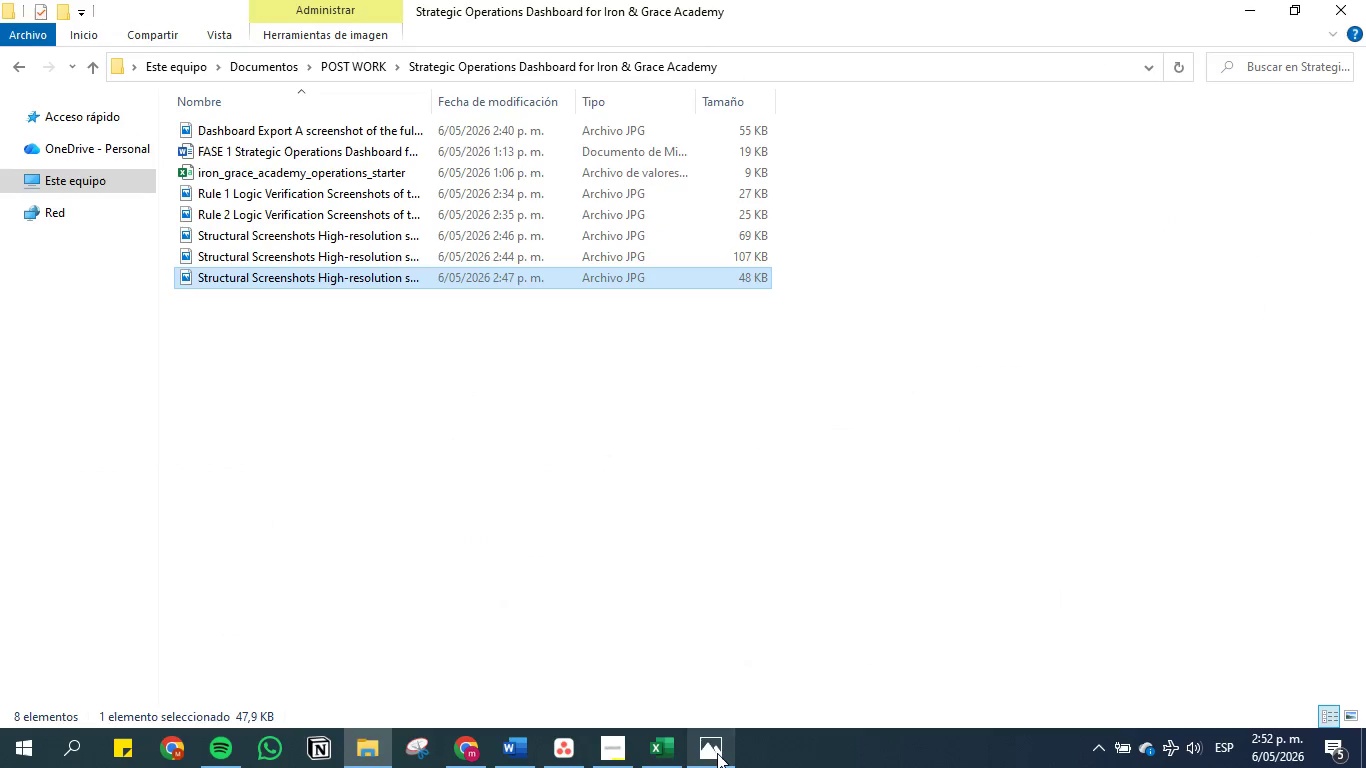 
left_click([717, 753])
 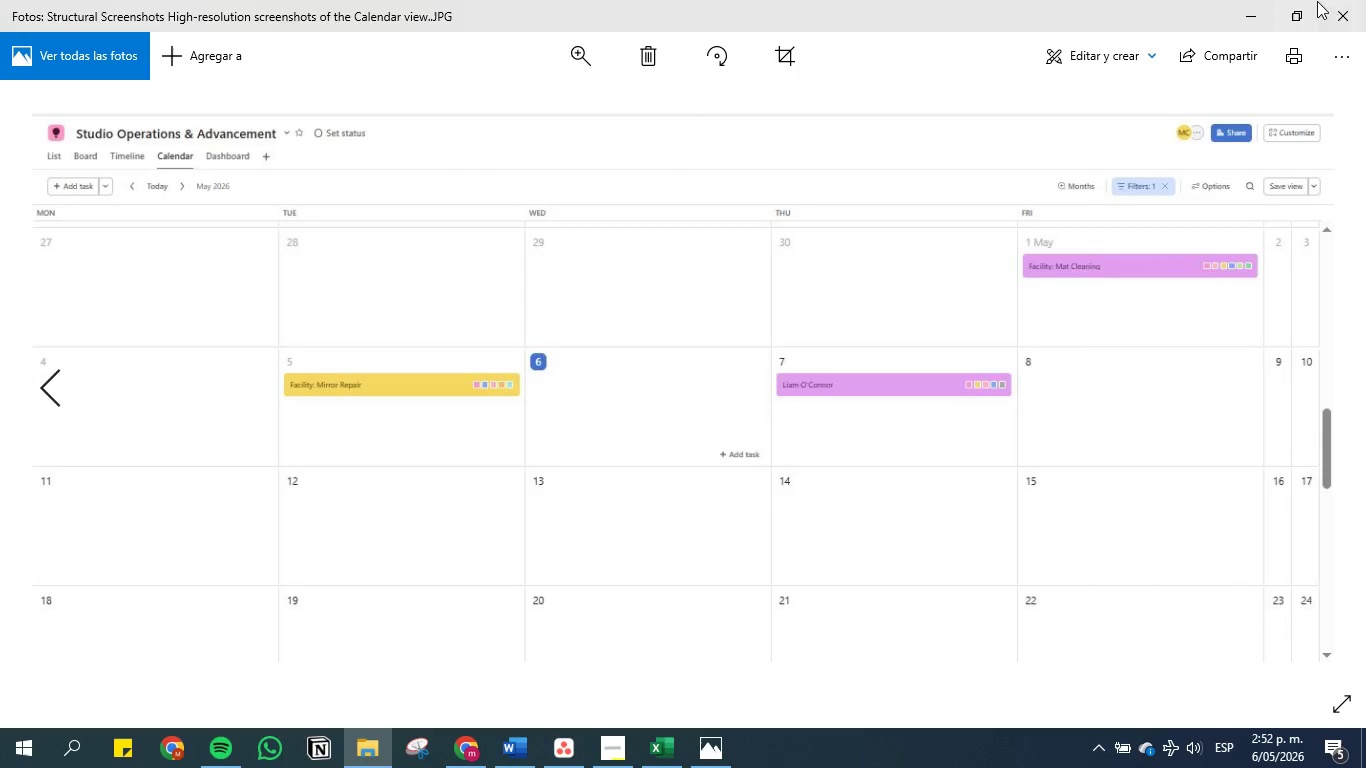 
left_click([1328, 6])
 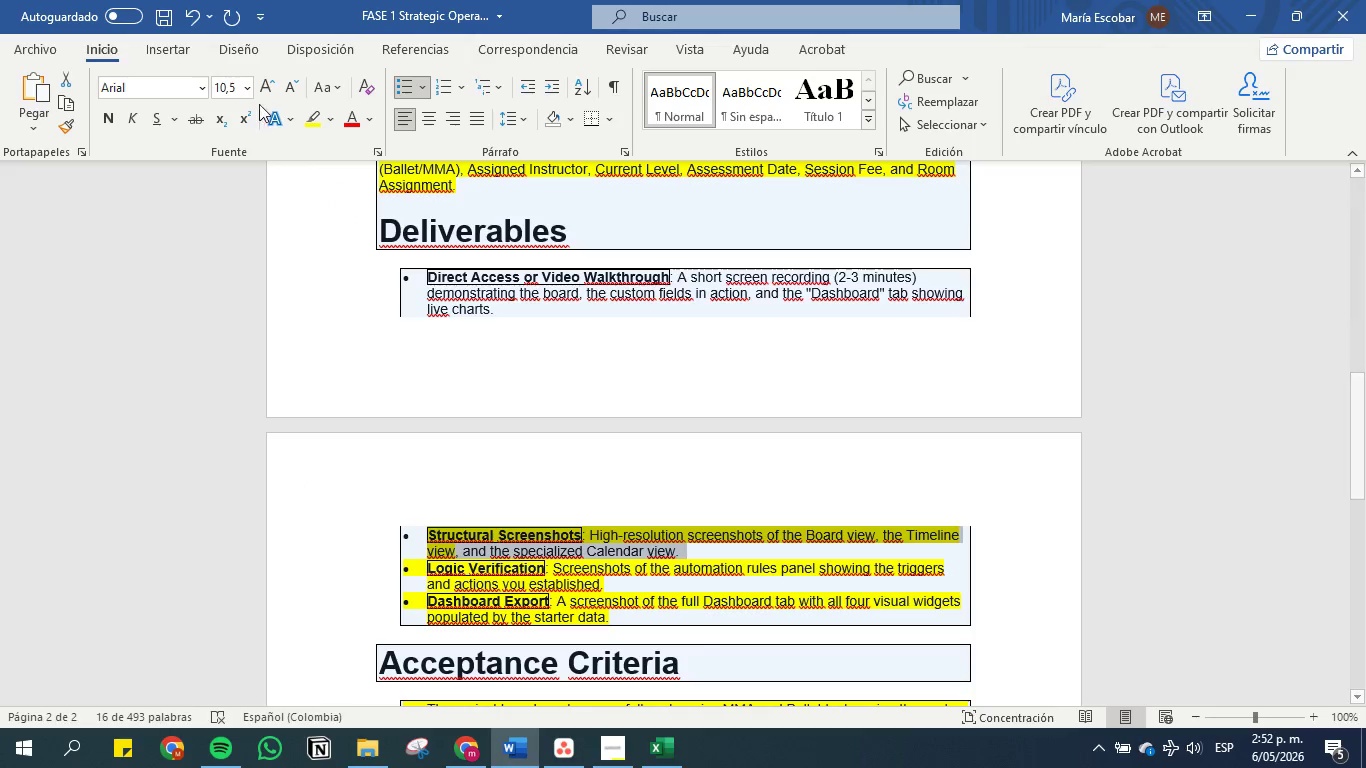 
left_click([314, 118])
 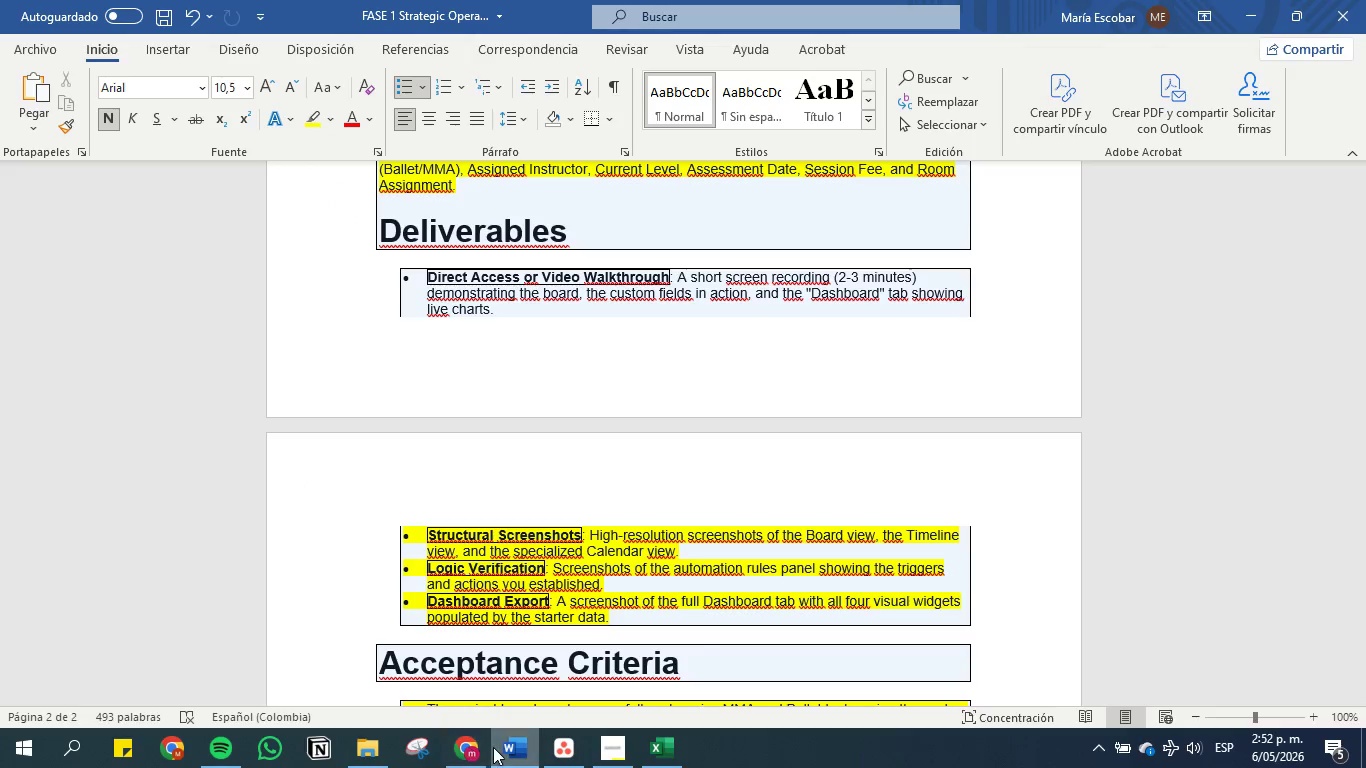 
wait(5.88)
 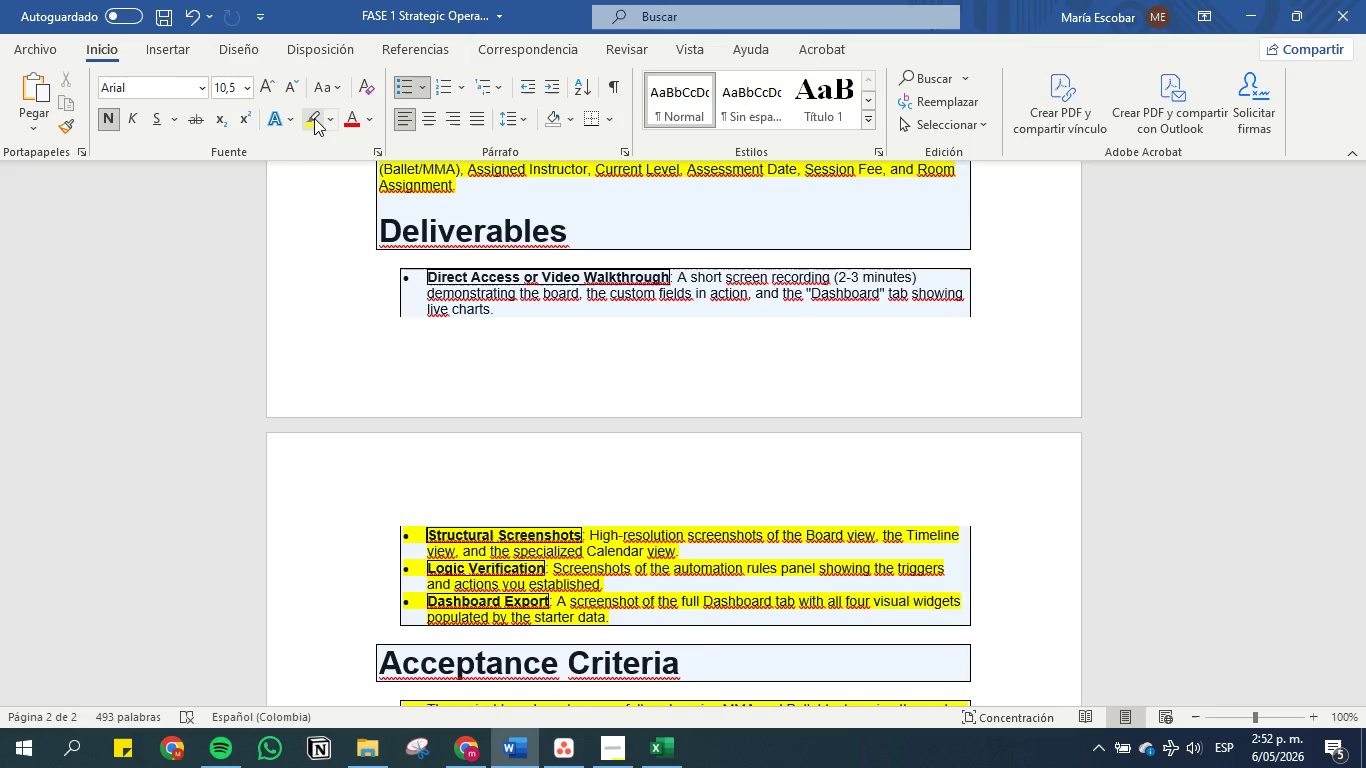 
left_click([377, 745])
 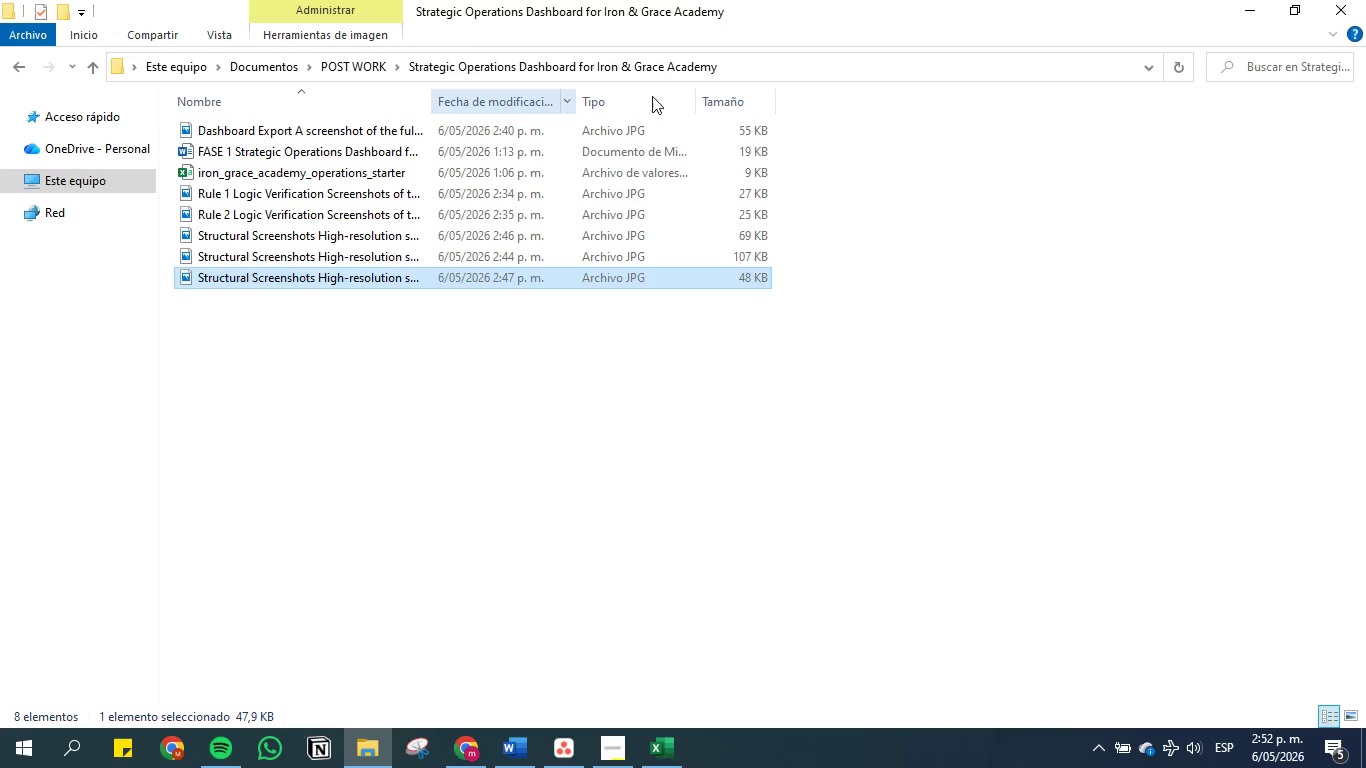 
left_click([1252, 0])
 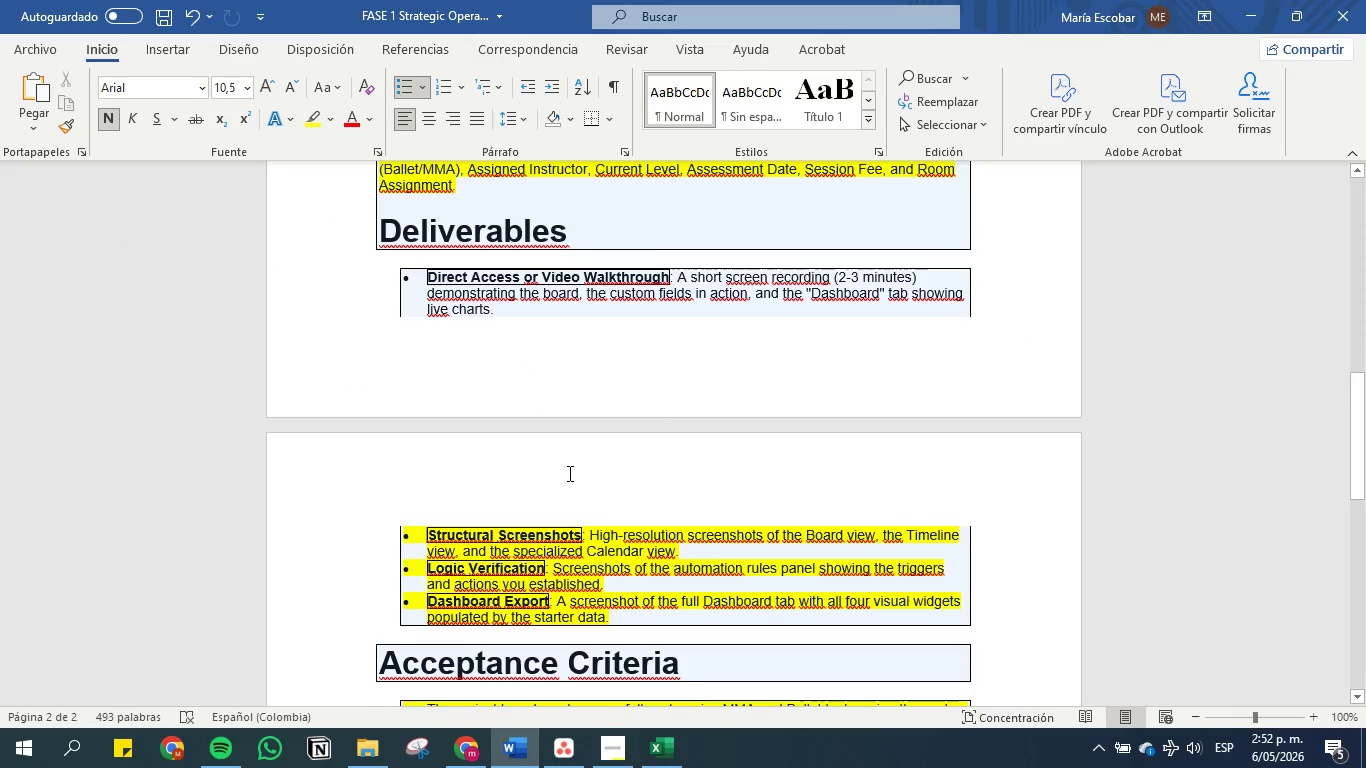 
scroll: coordinate [568, 461], scroll_direction: up, amount: 2.0
 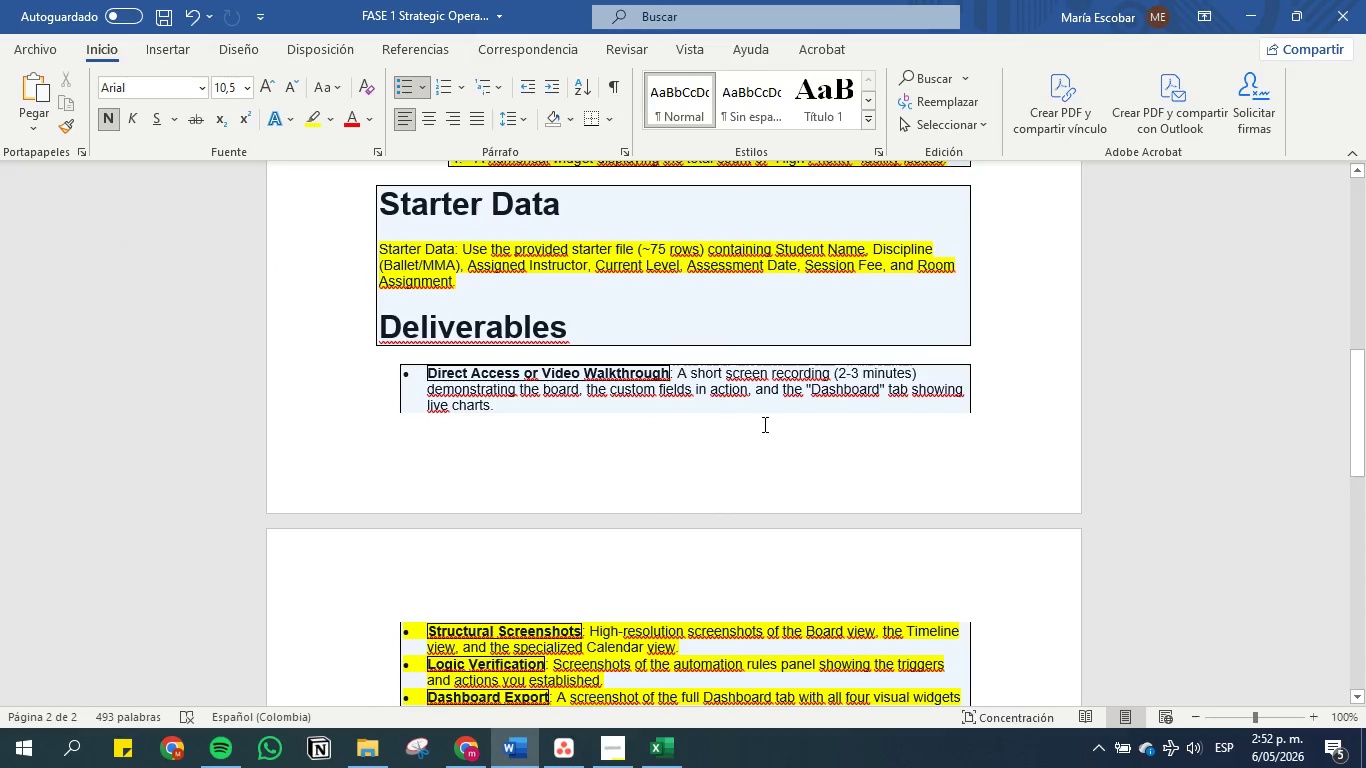 
wait(7.64)
 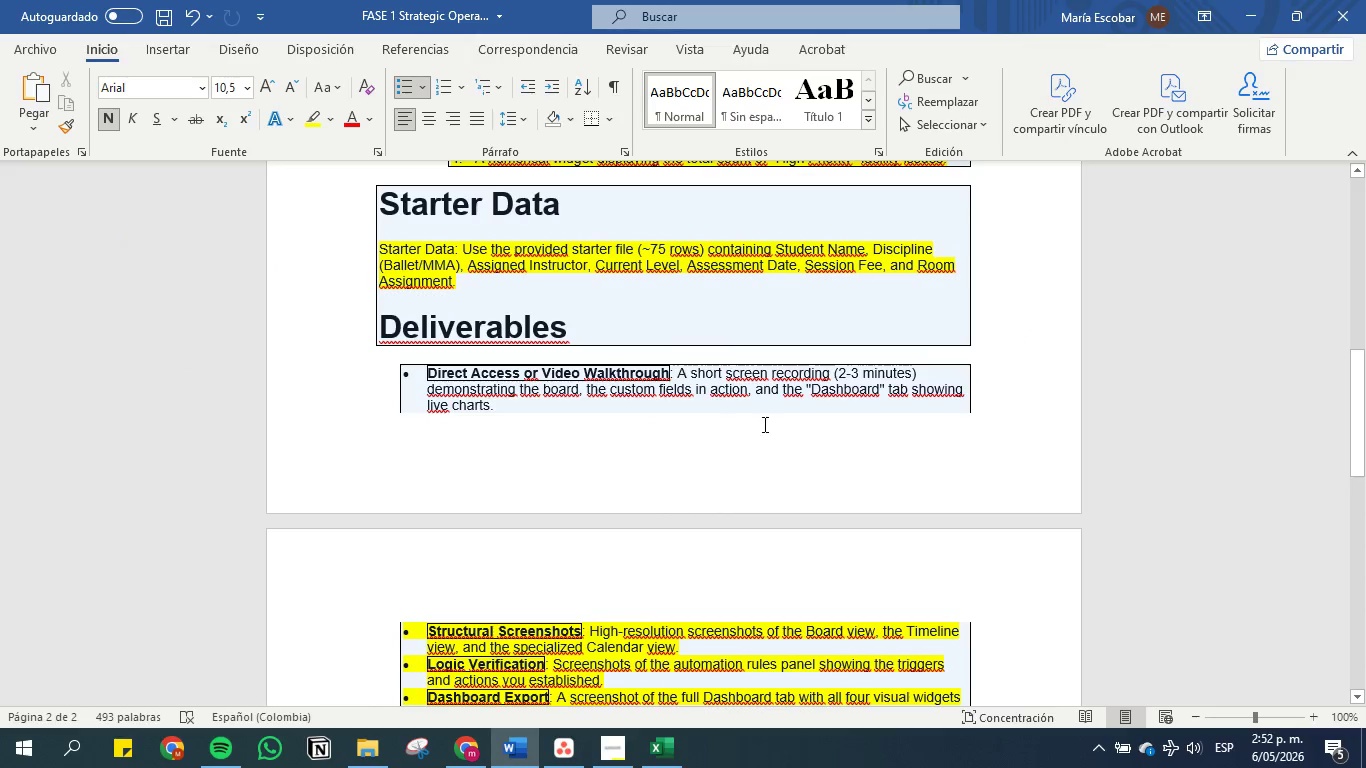 
scroll: coordinate [490, 494], scroll_direction: down, amount: 2.0
 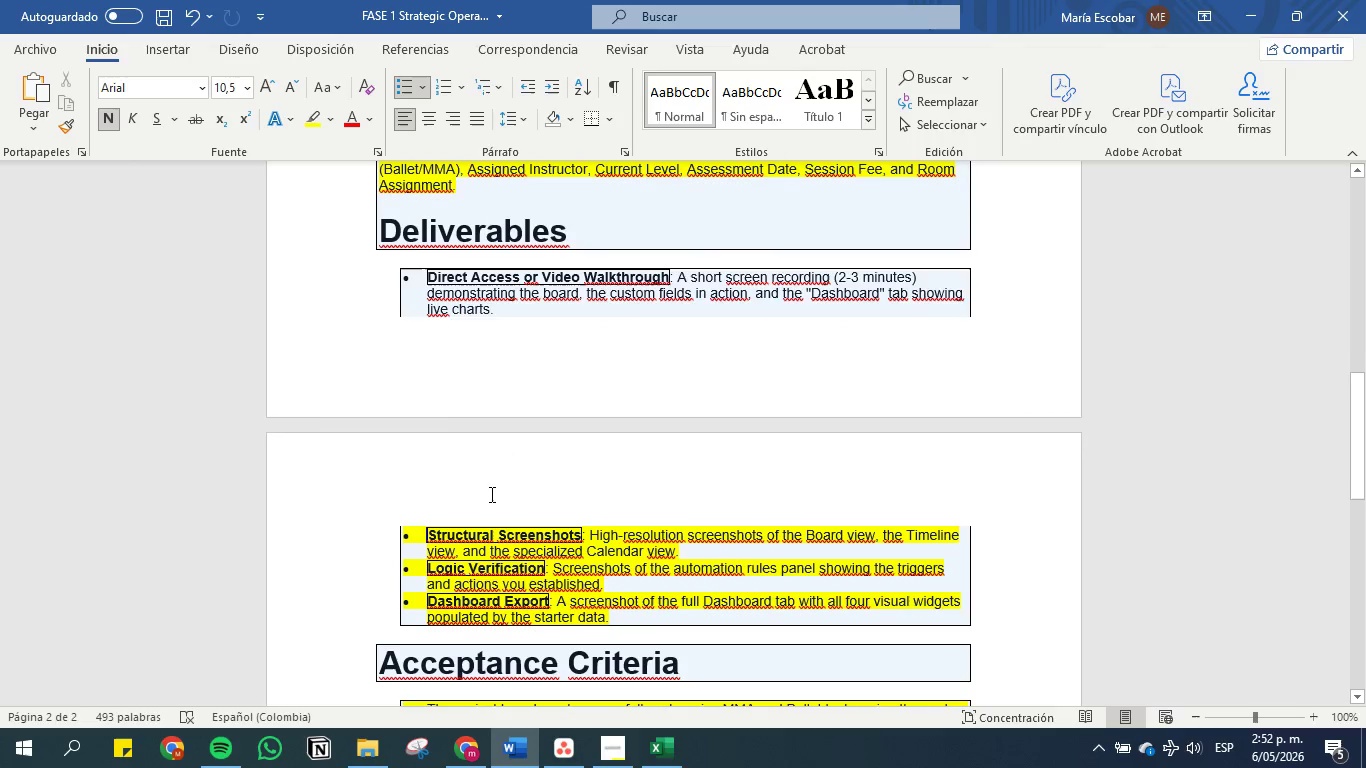 
scroll: coordinate [490, 494], scroll_direction: up, amount: 1.0
 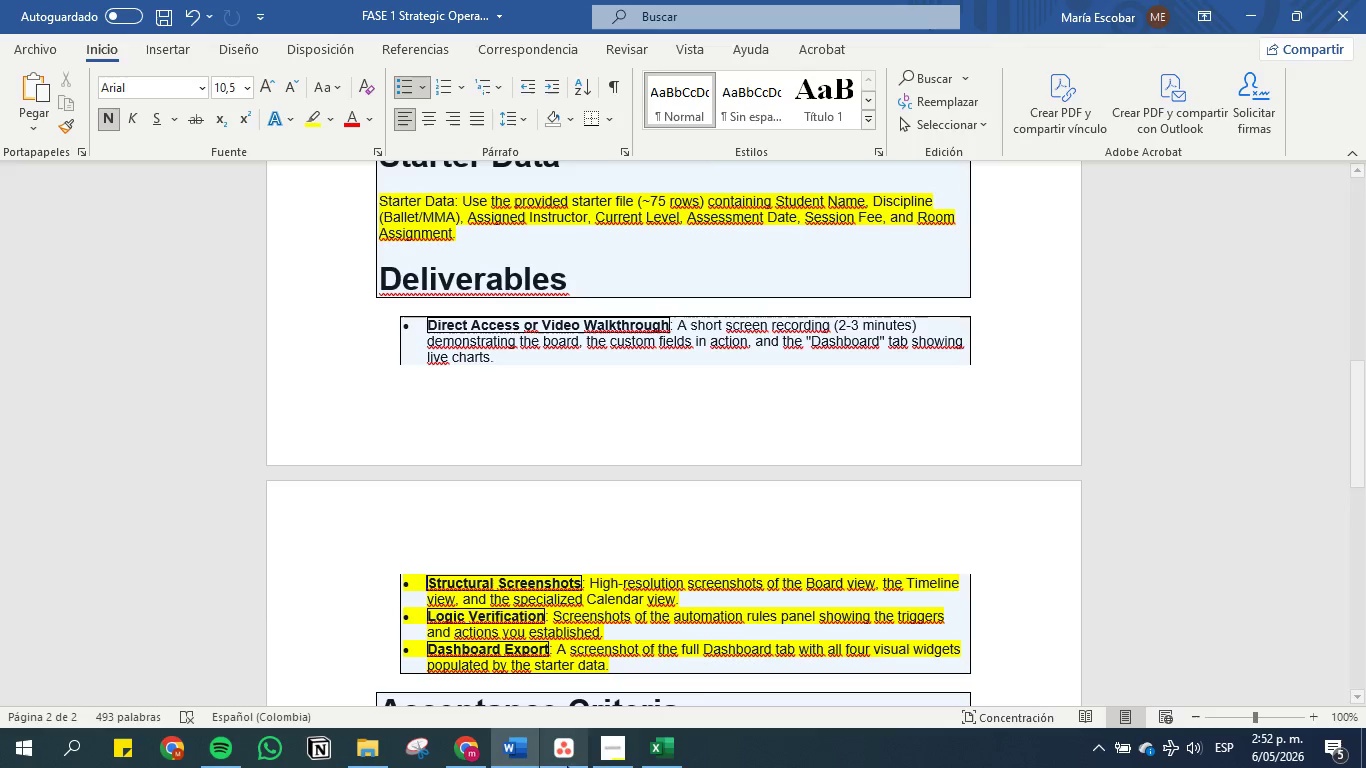 
left_click([569, 760])
 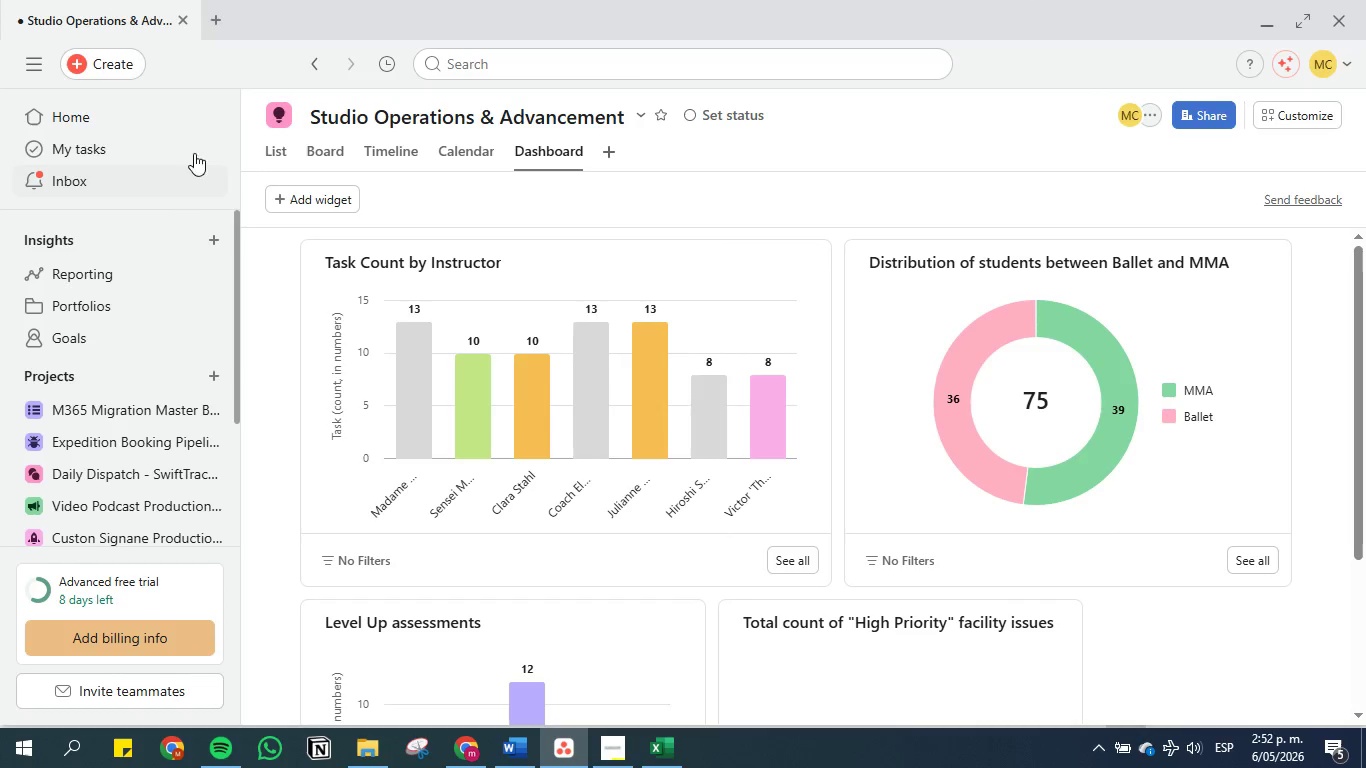 
left_click([268, 147])
 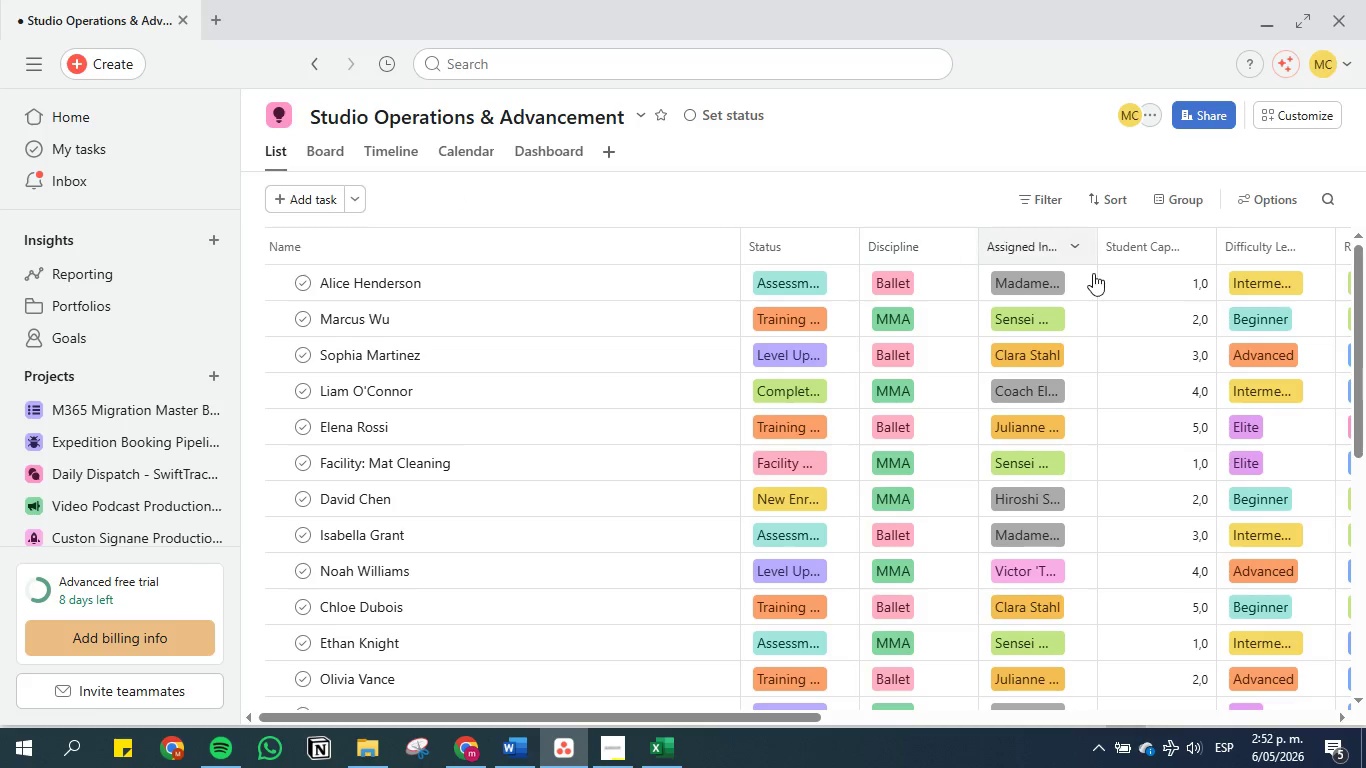 
scroll: coordinate [672, 459], scroll_direction: down, amount: 3.0
 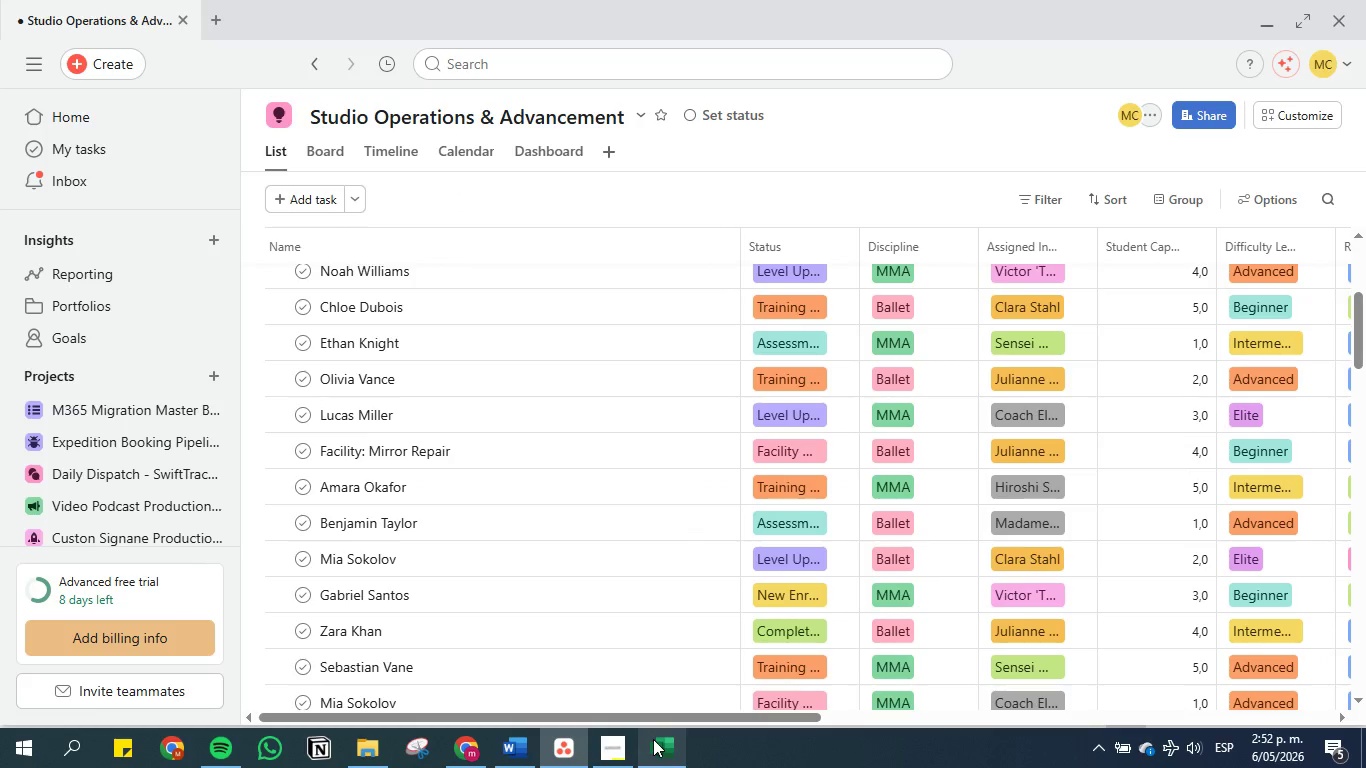 
left_click([653, 739])
 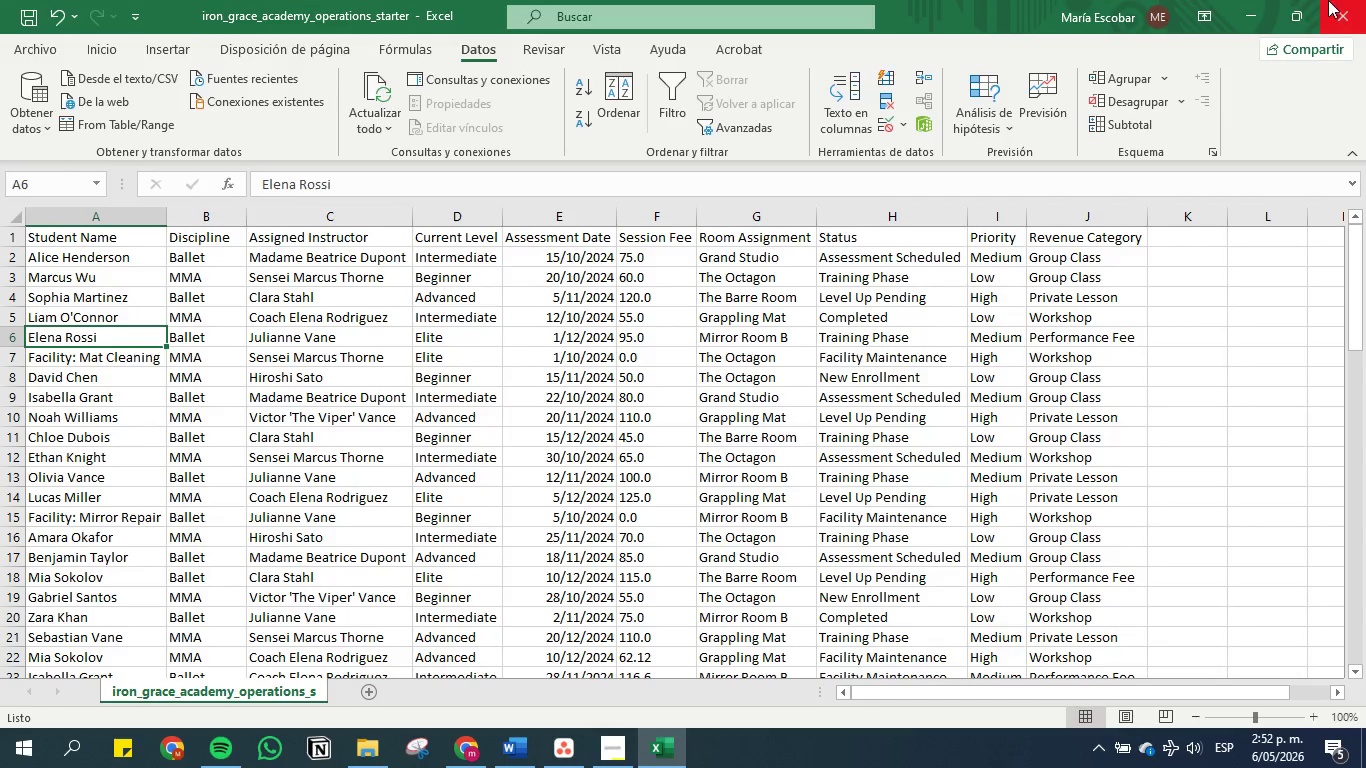 
left_click([1350, 14])
 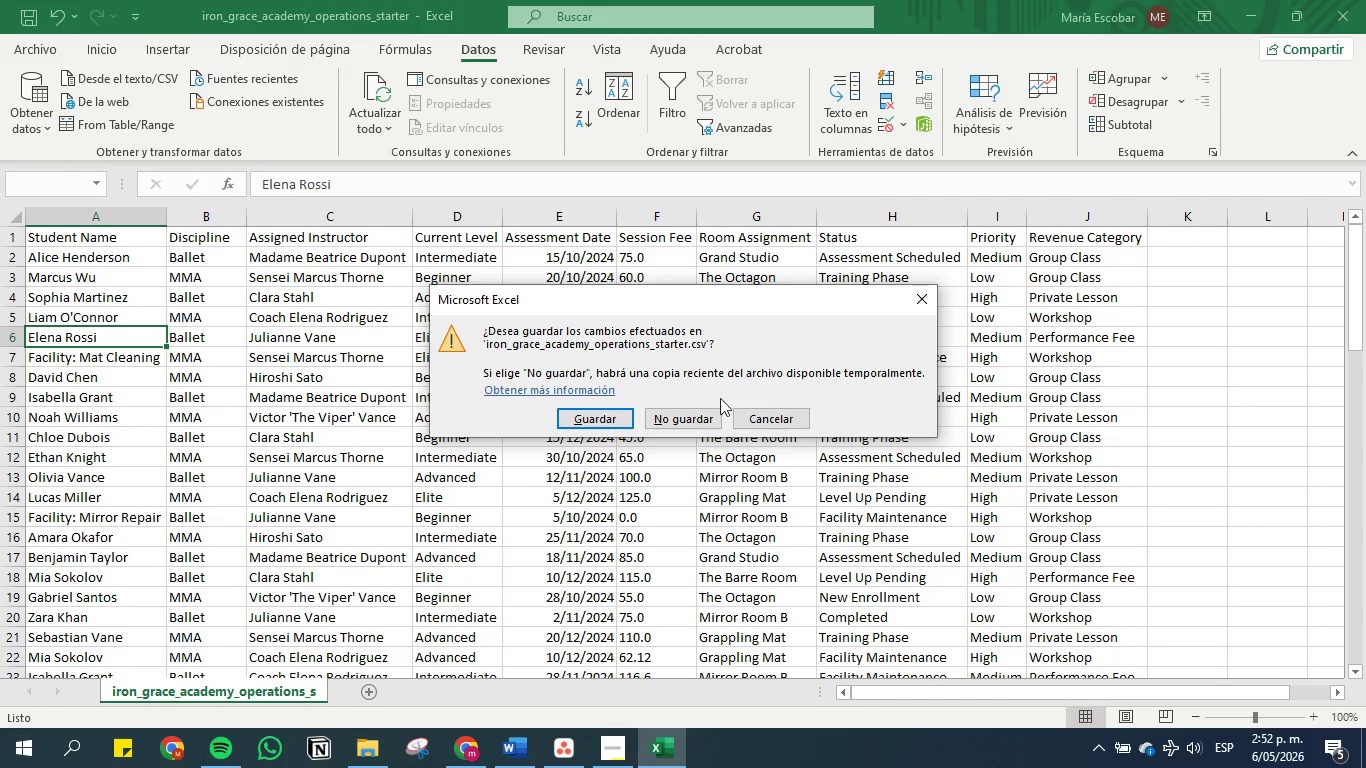 
left_click([697, 409])
 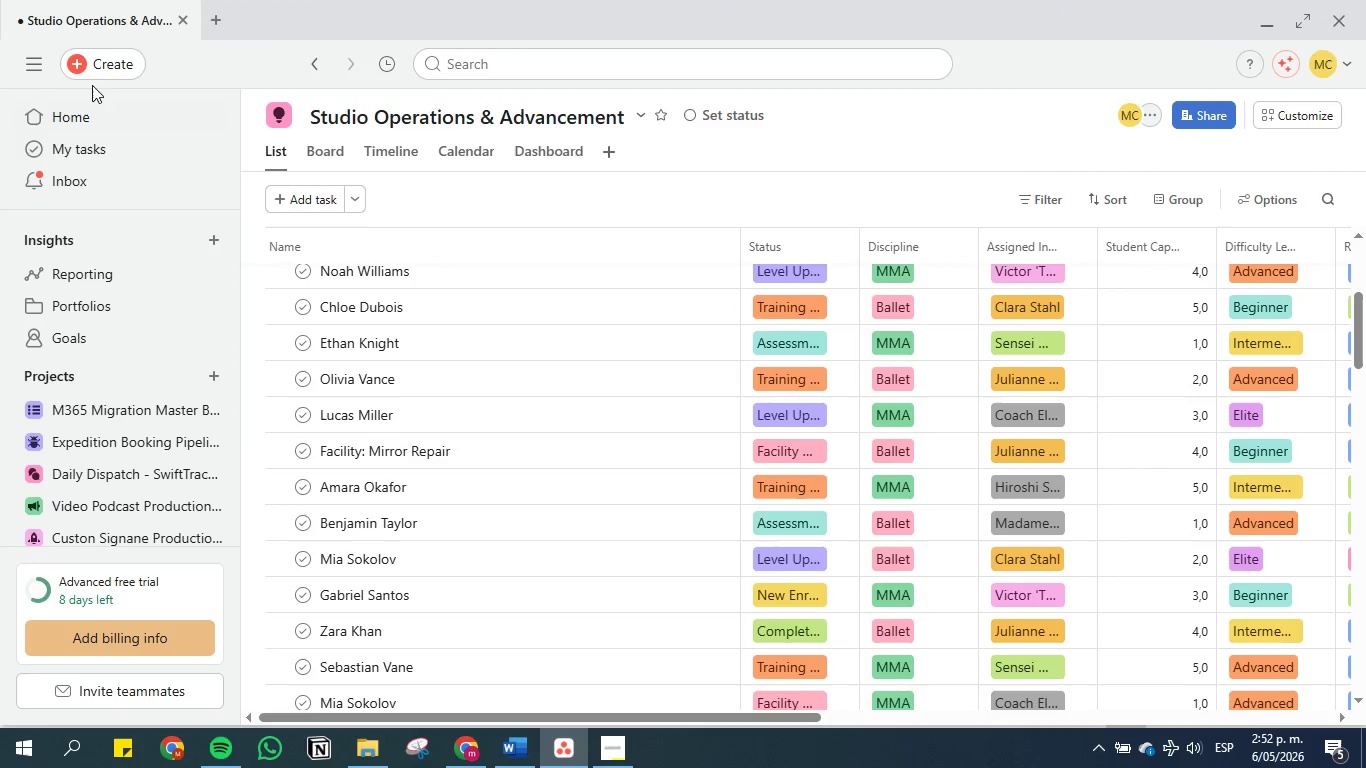 
left_click([23, 66])
 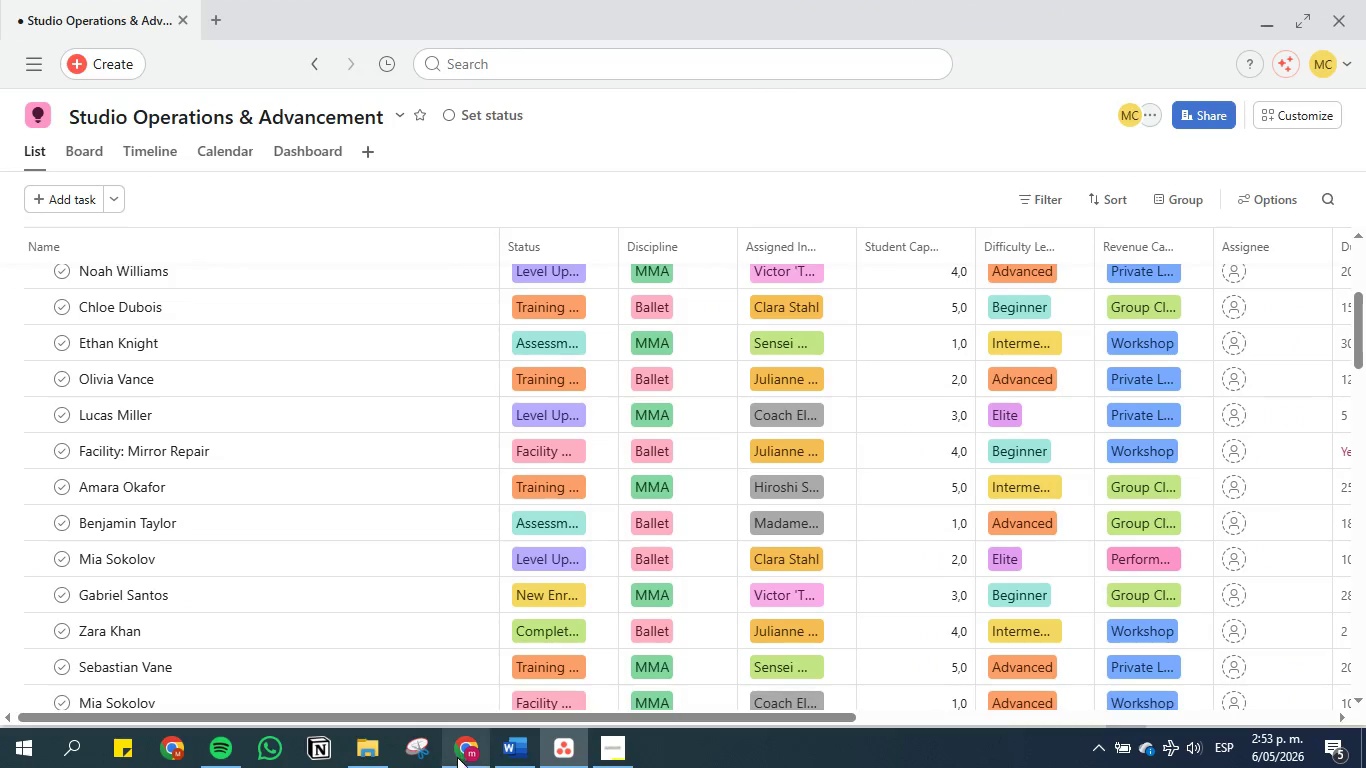 
left_click([465, 750])
 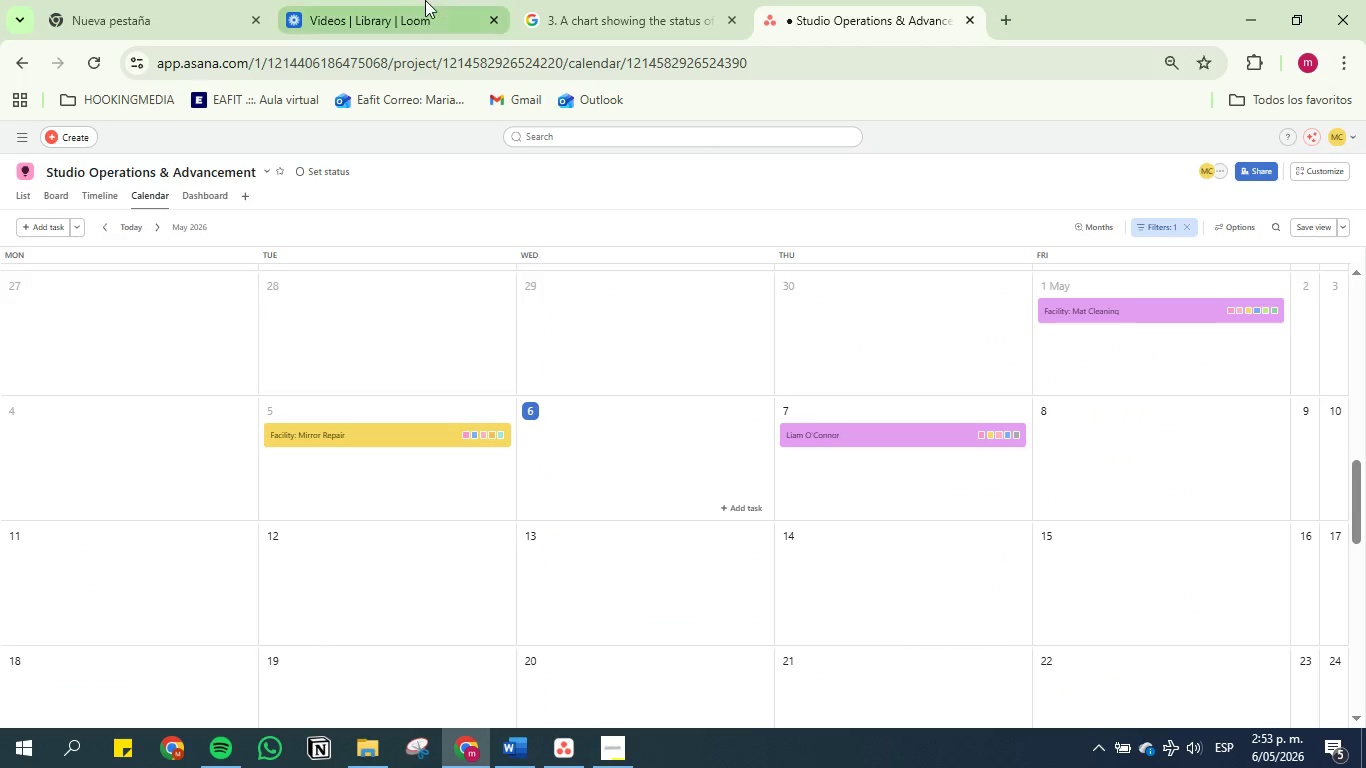 
left_click([401, 0])
 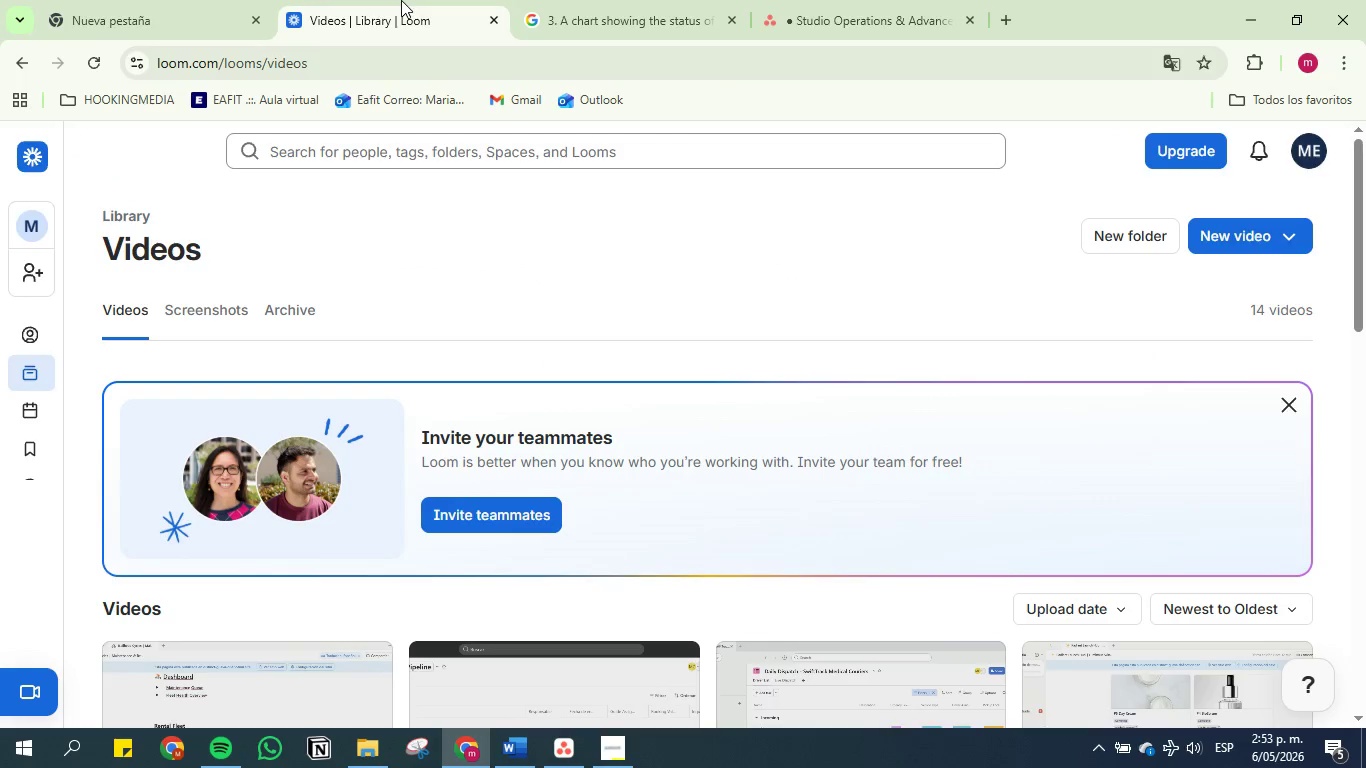 
left_click_drag(start_coordinate=[401, 0], to_coordinate=[936, 0])
 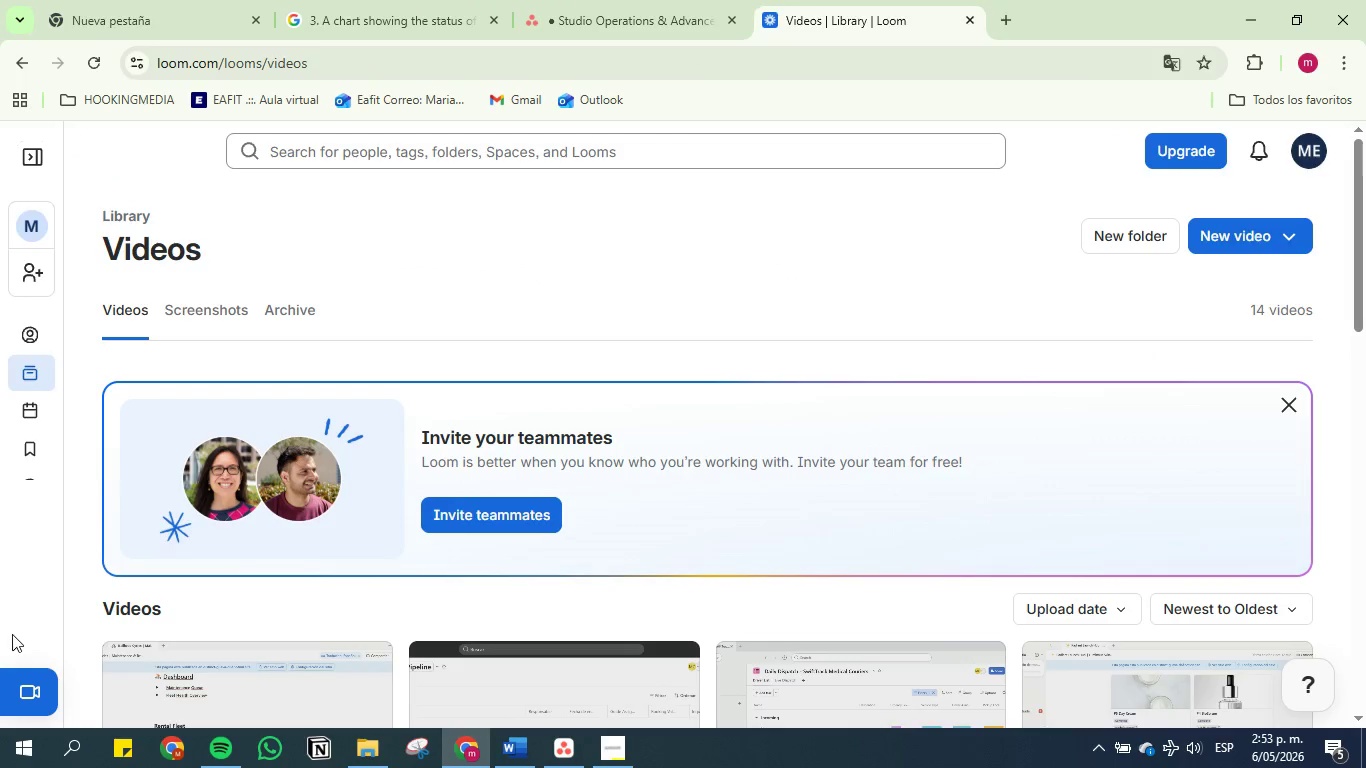 
left_click([14, 682])
 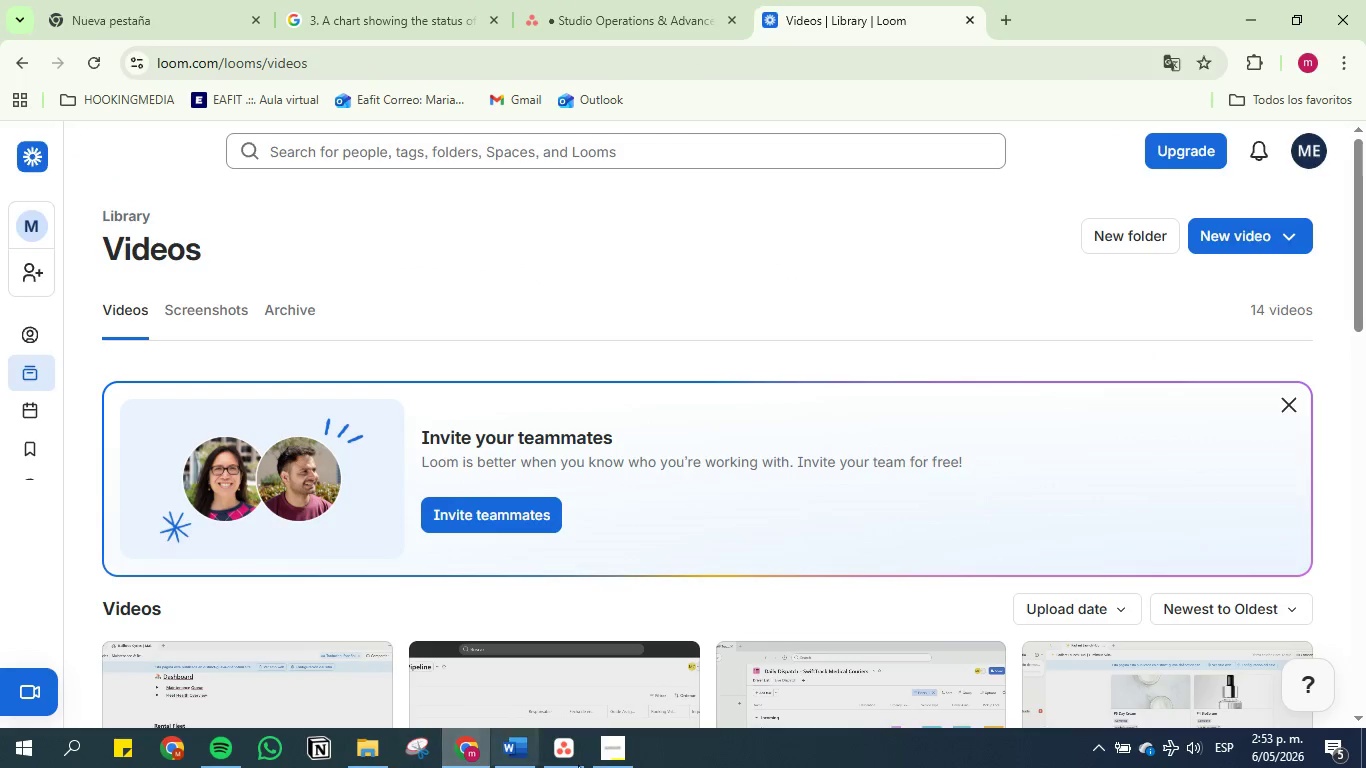 
left_click([617, 759])